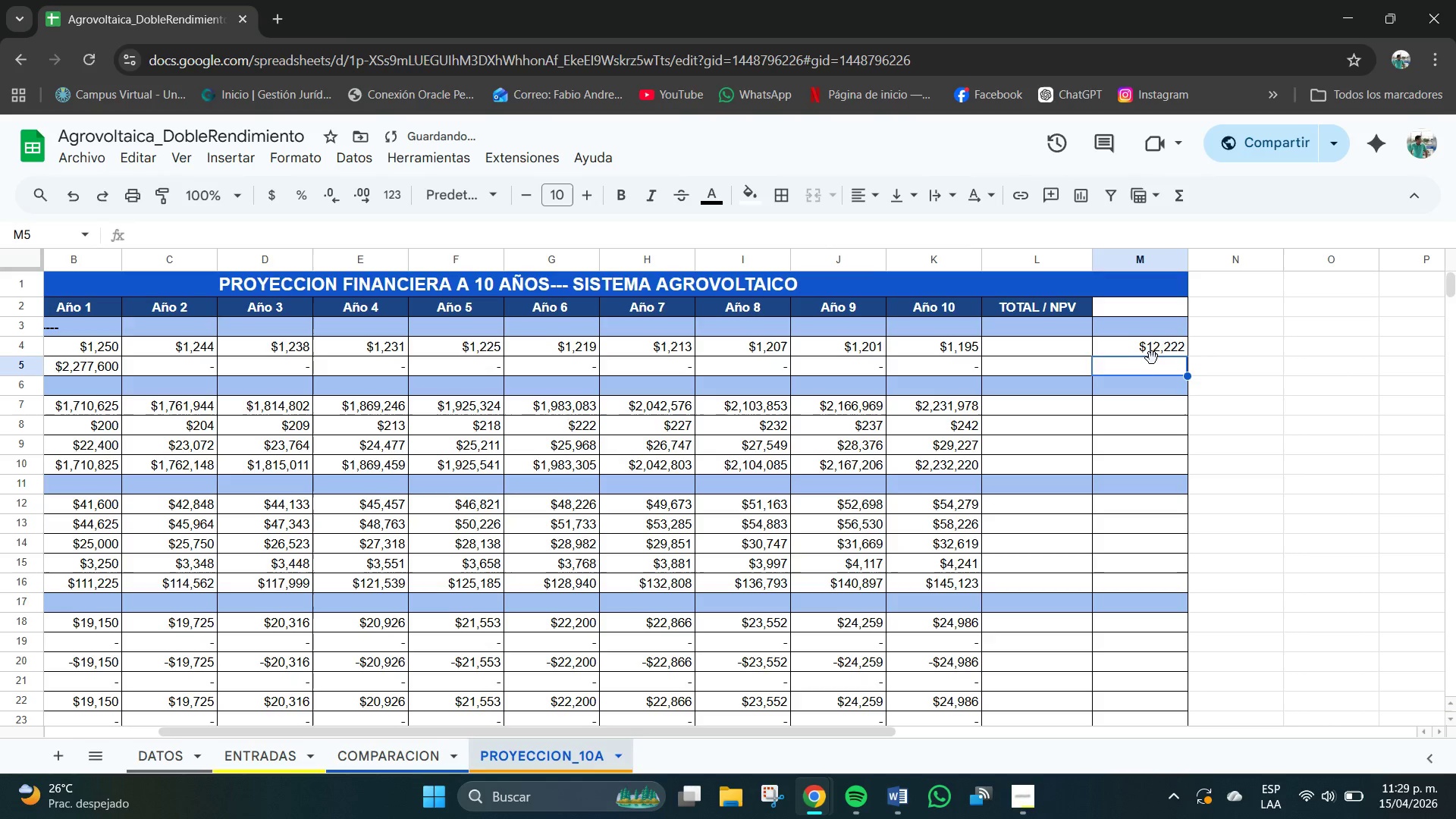 
left_click([1157, 348])
 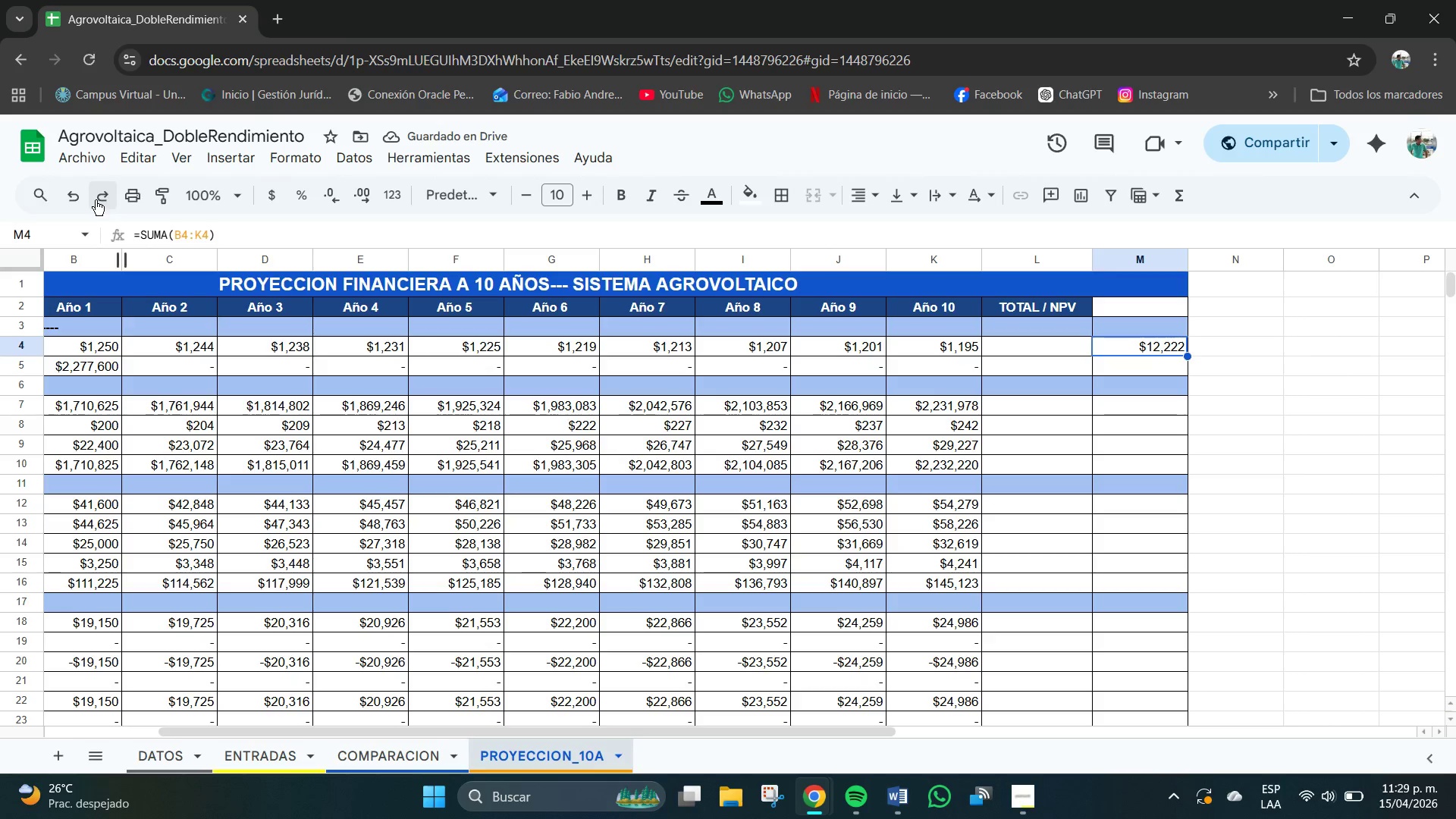 
left_click([621, 188])
 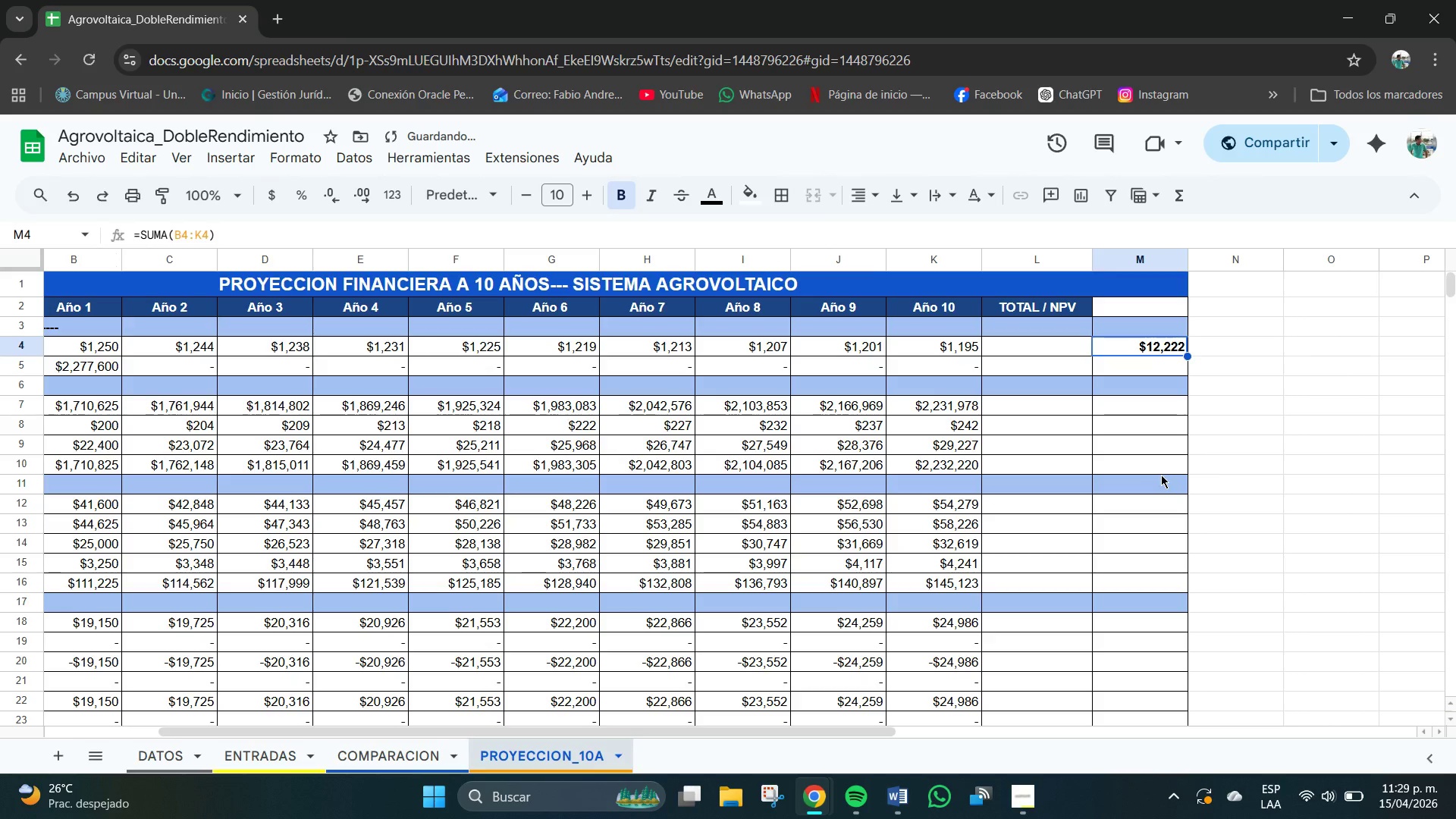 
left_click([1139, 408])
 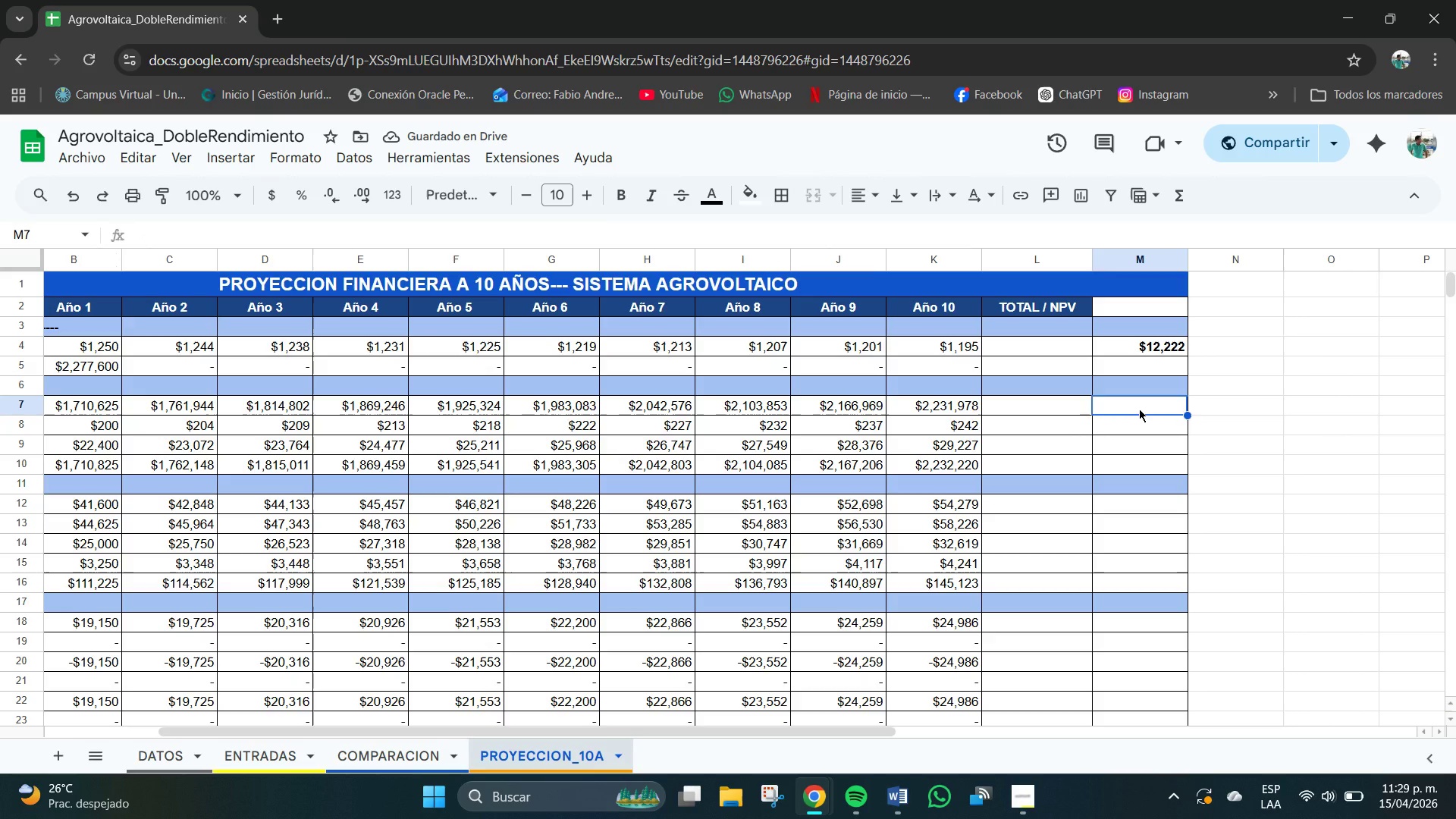 
type(()
key(Backspace)
type()suma*b7>k7()
 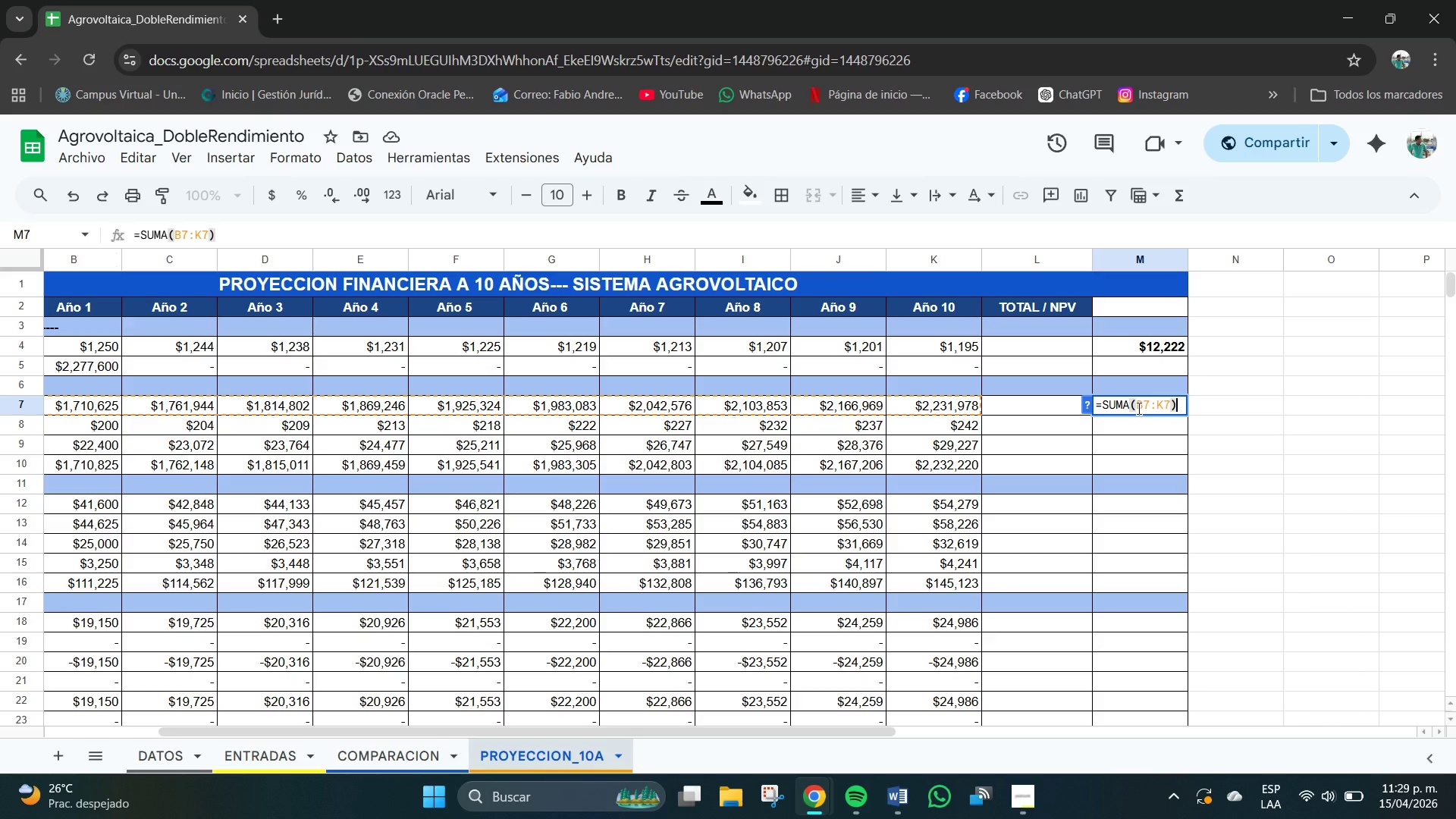 
key(Enter)
 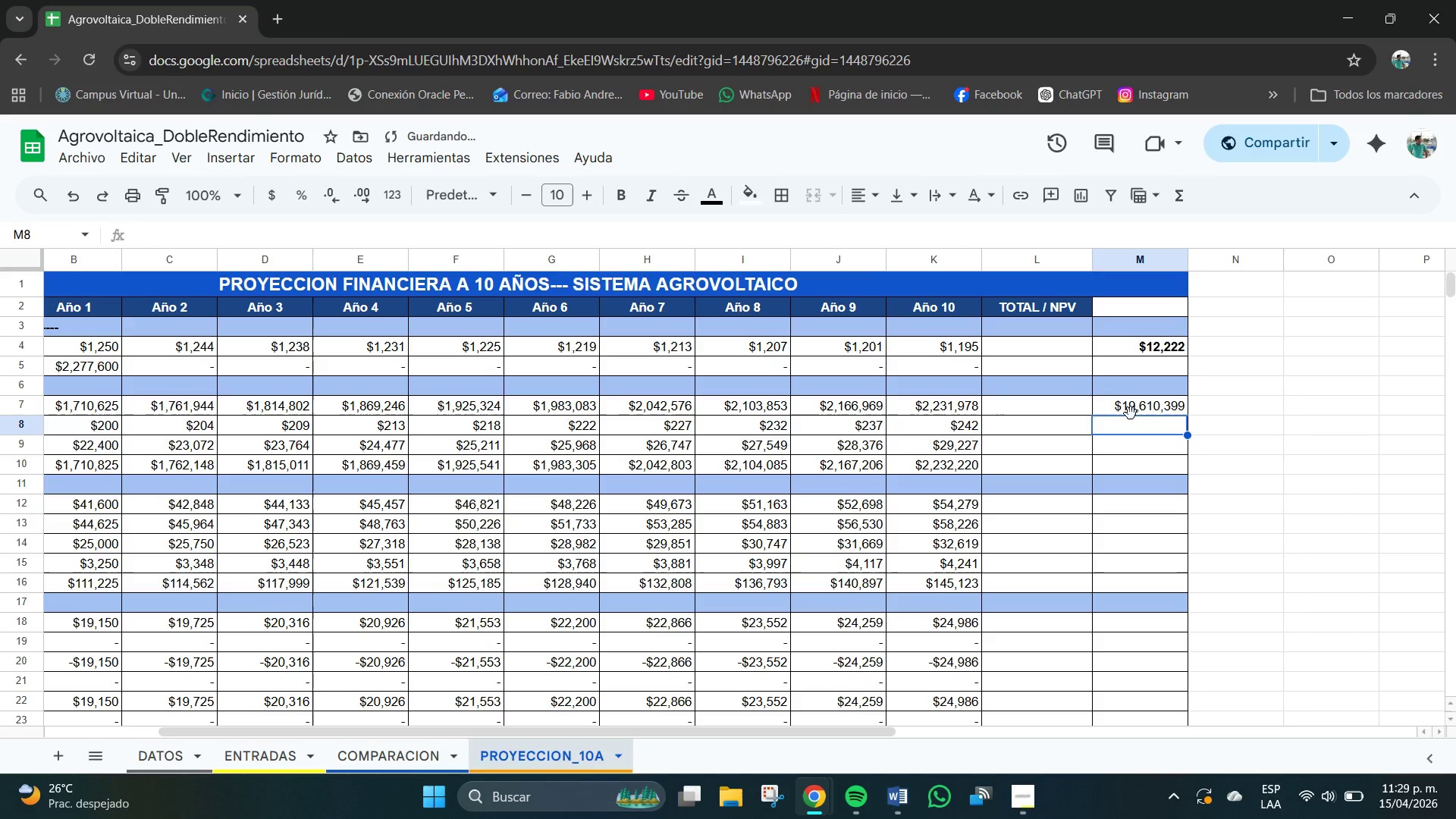 
left_click([1132, 410])
 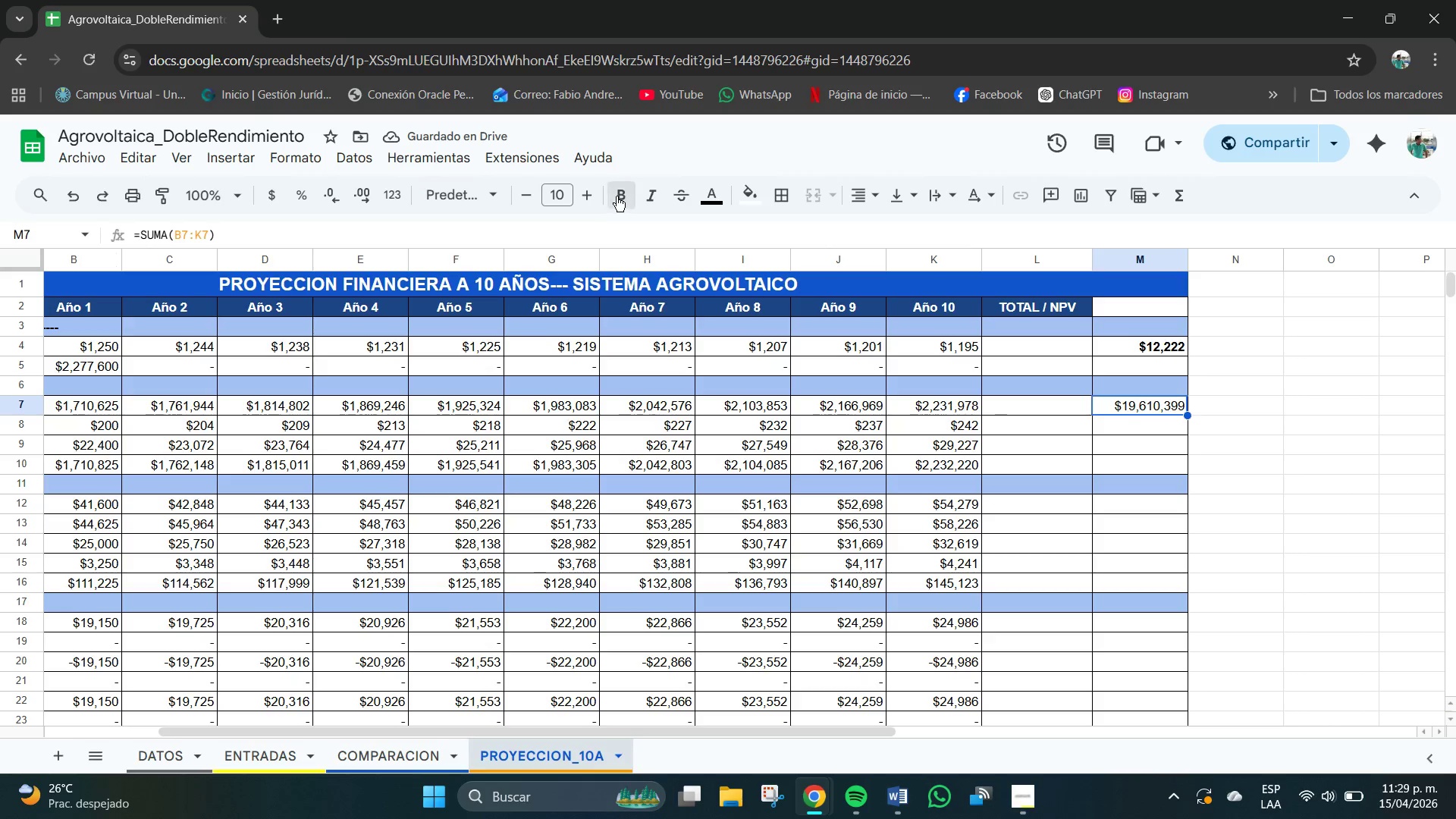 
left_click([1160, 425])
 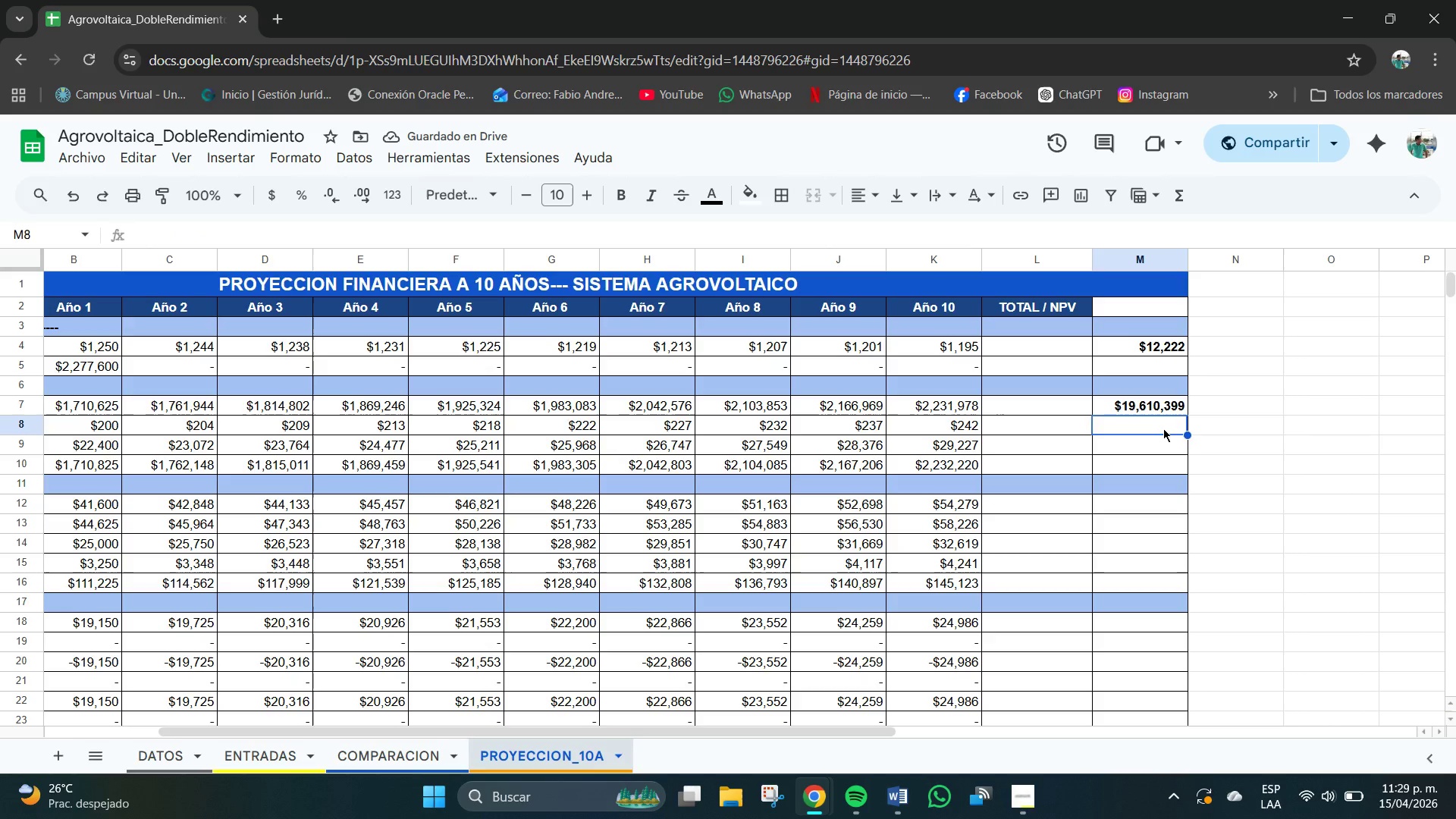 
type()suma*b8>k8()
 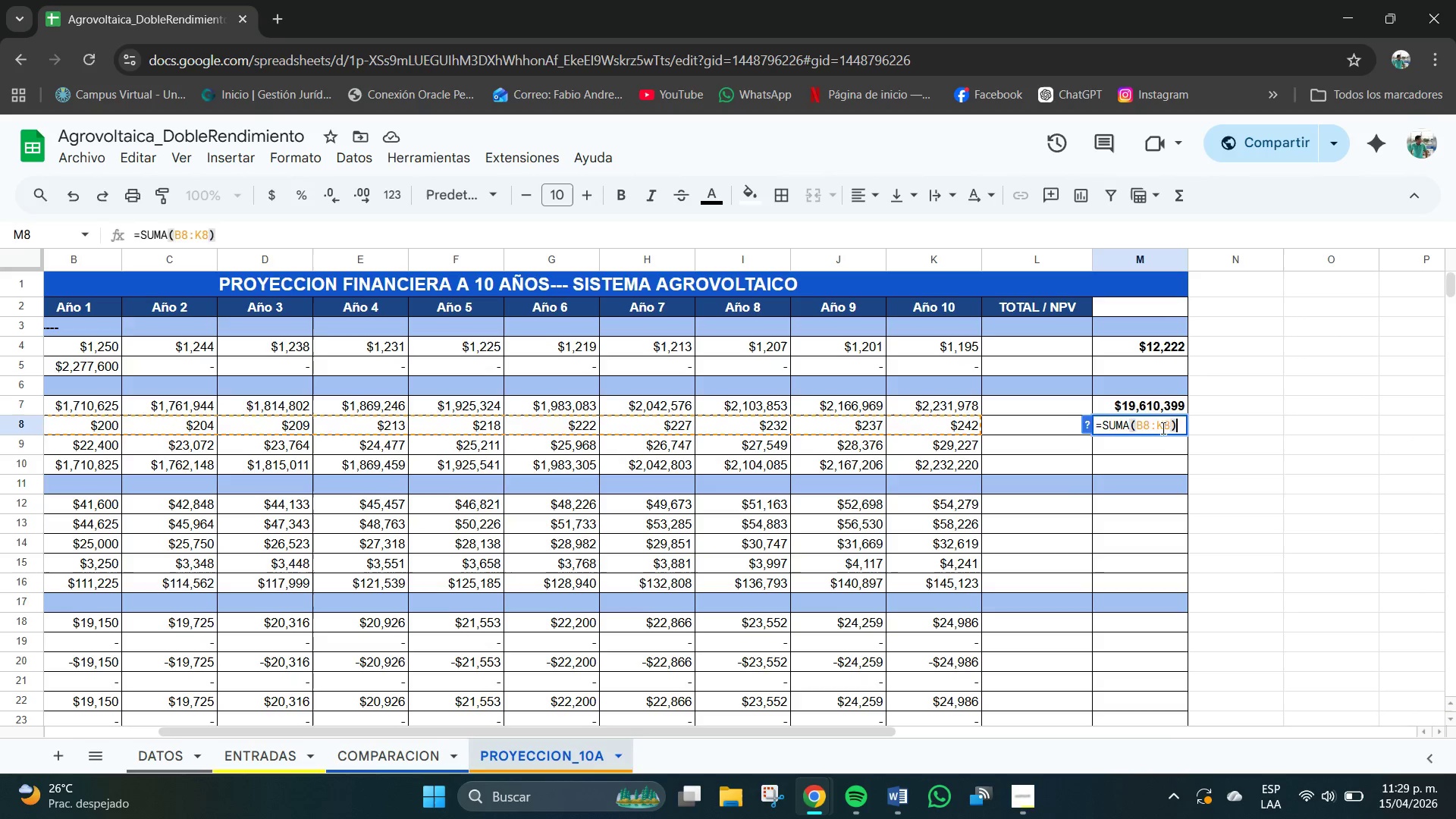 
 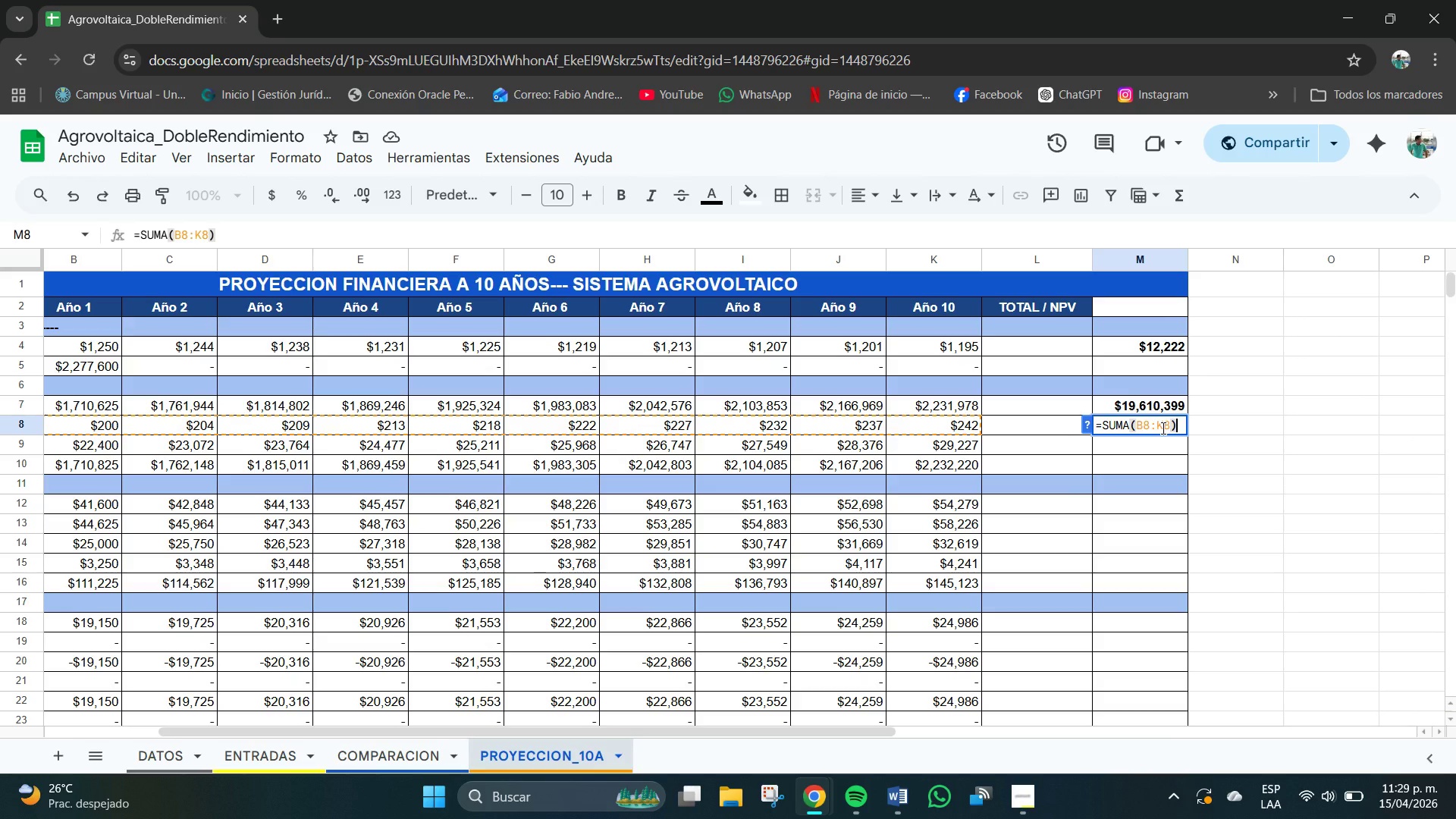 
key(Enter)
 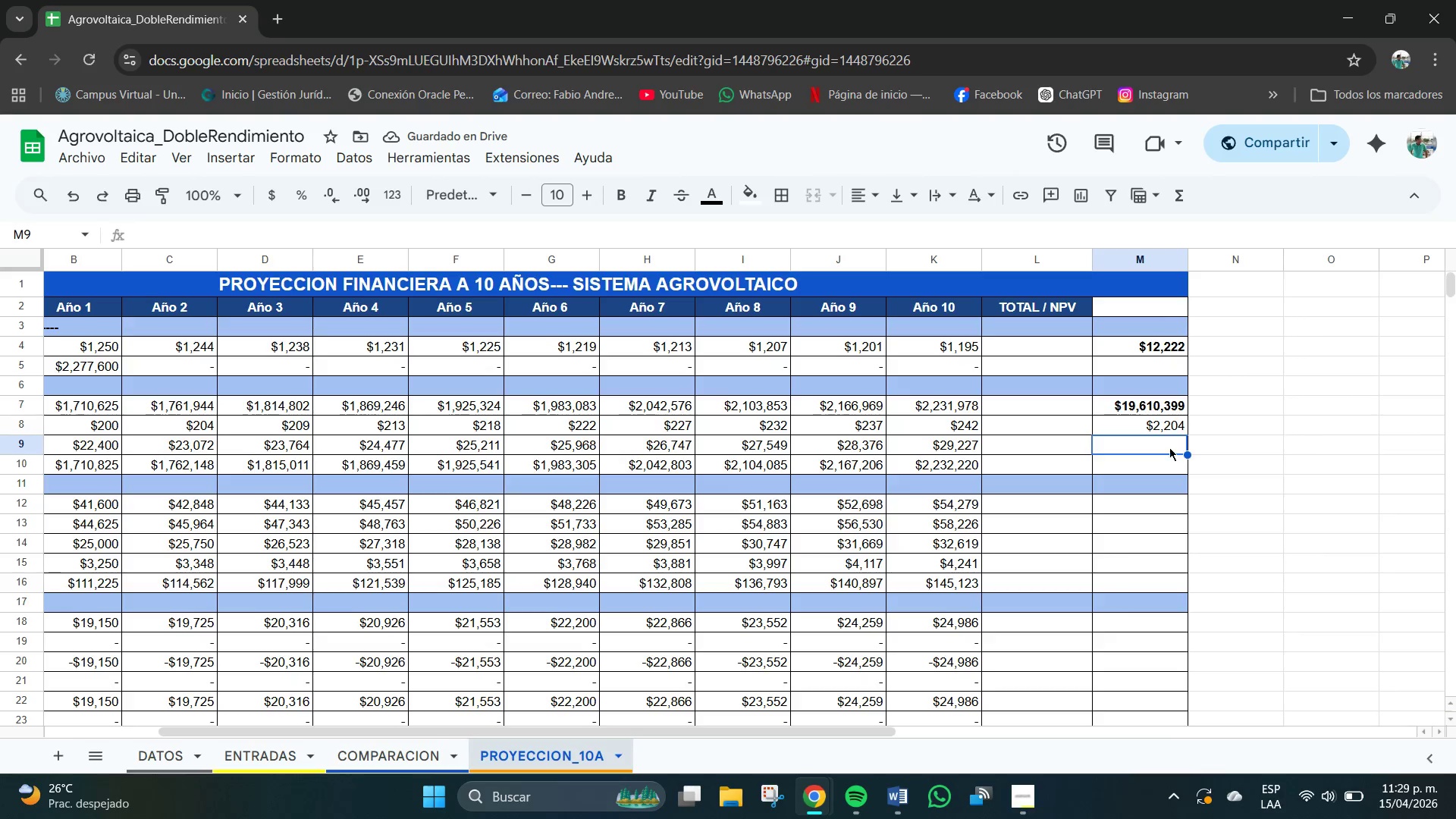 
type()suma*b9>l)
key(Backspace)
type(k9()
 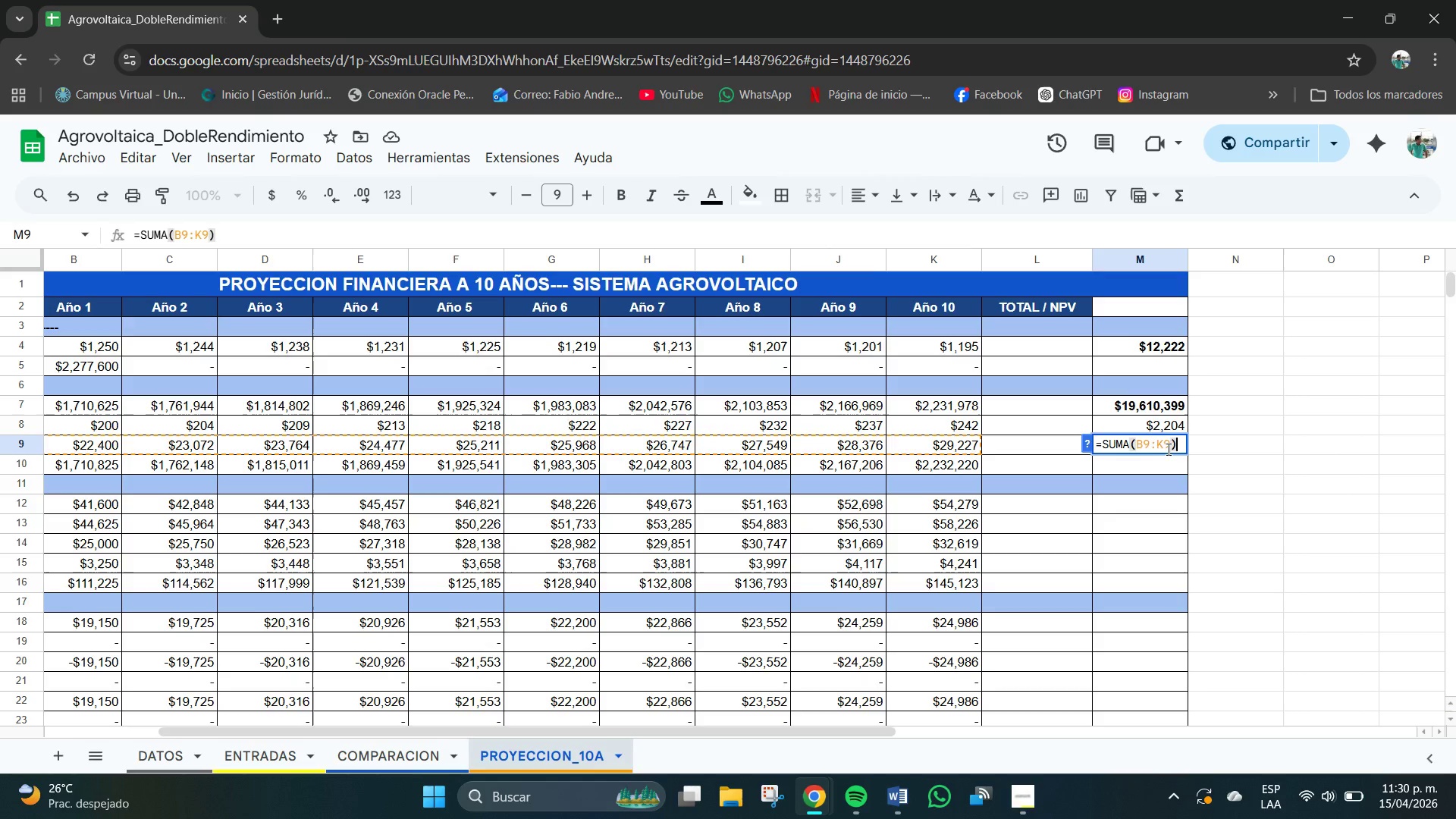 
key(Enter)
 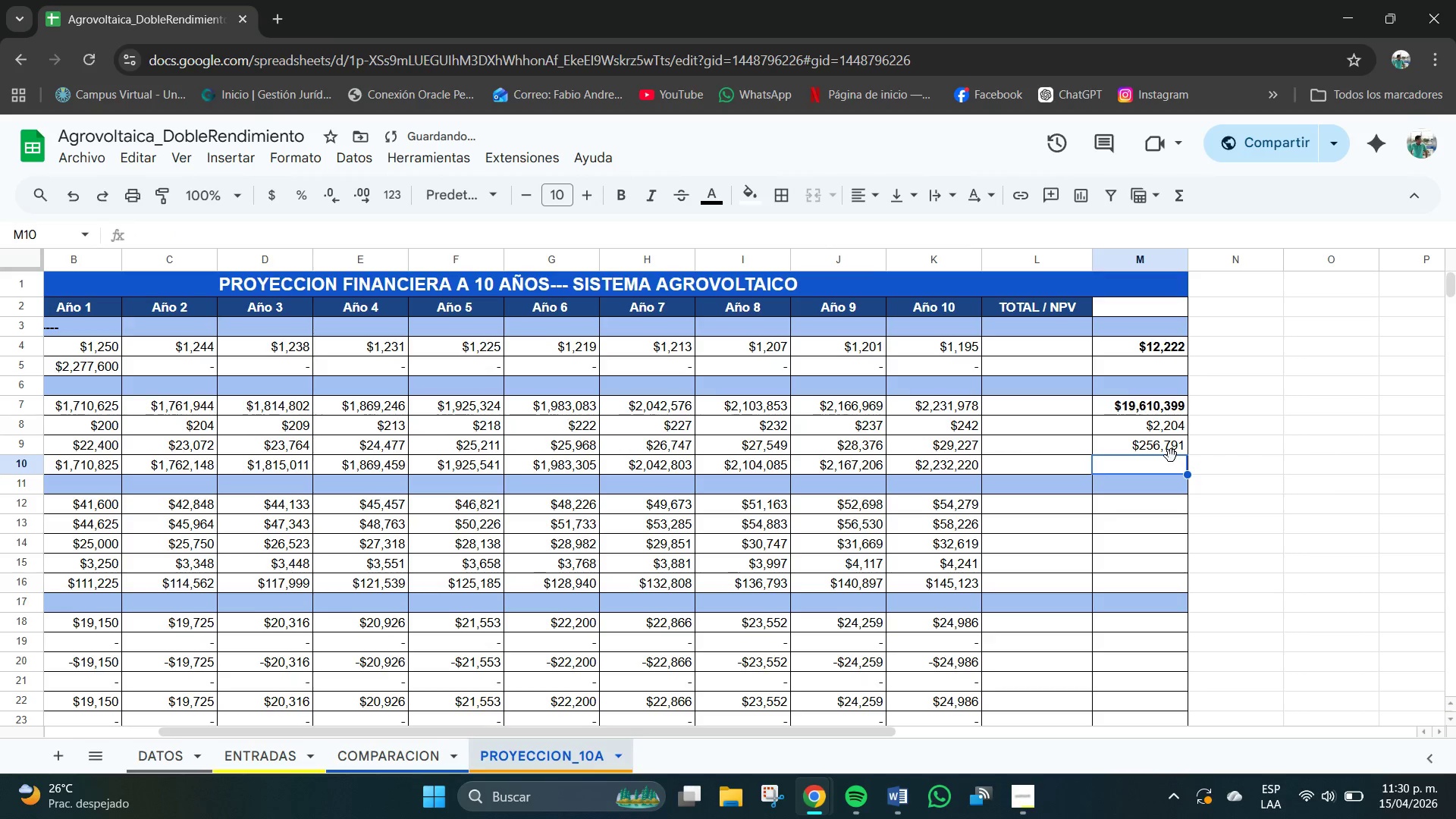 
left_click([1164, 469])
 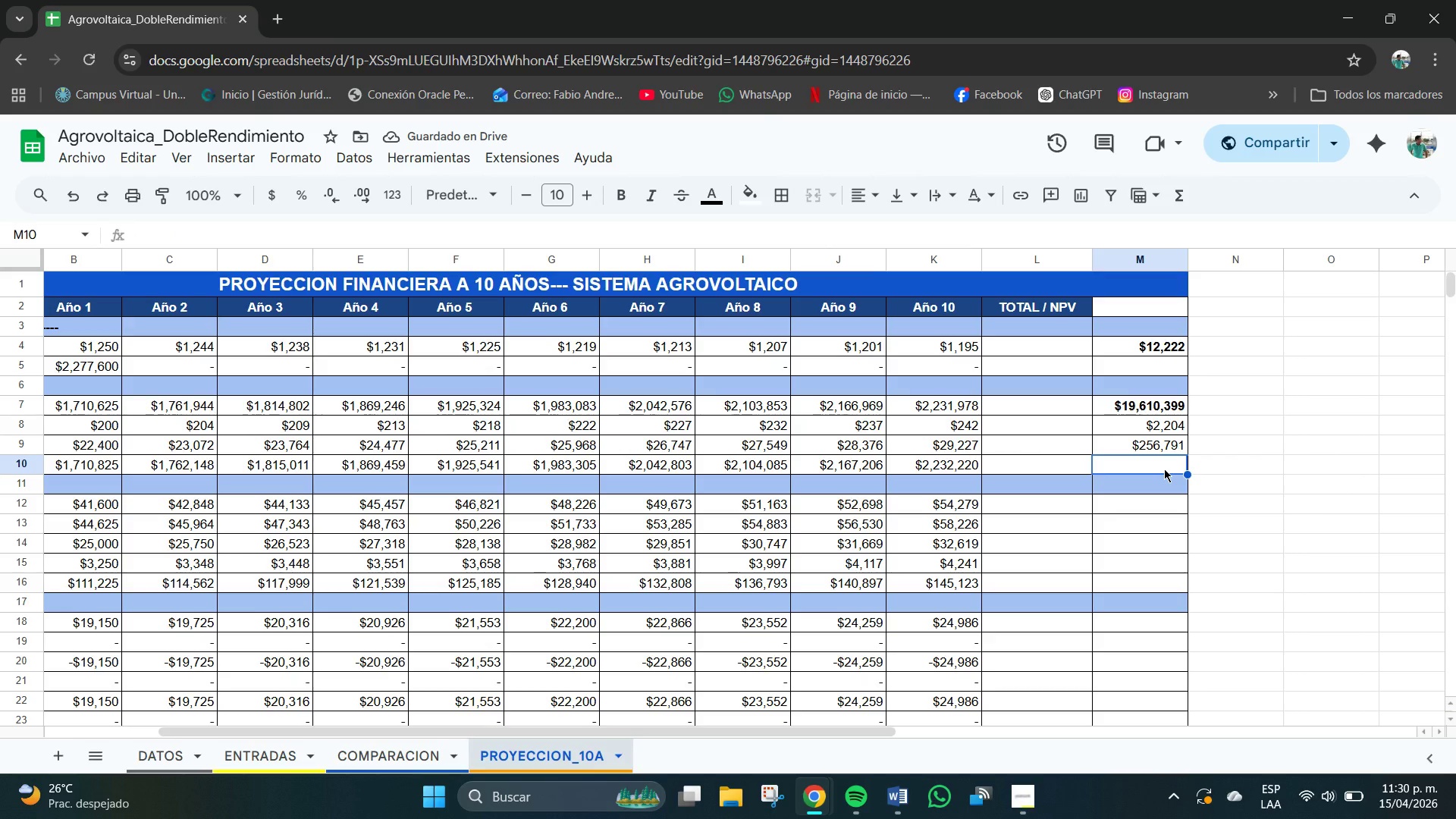 
type()suma*b10>k10()
 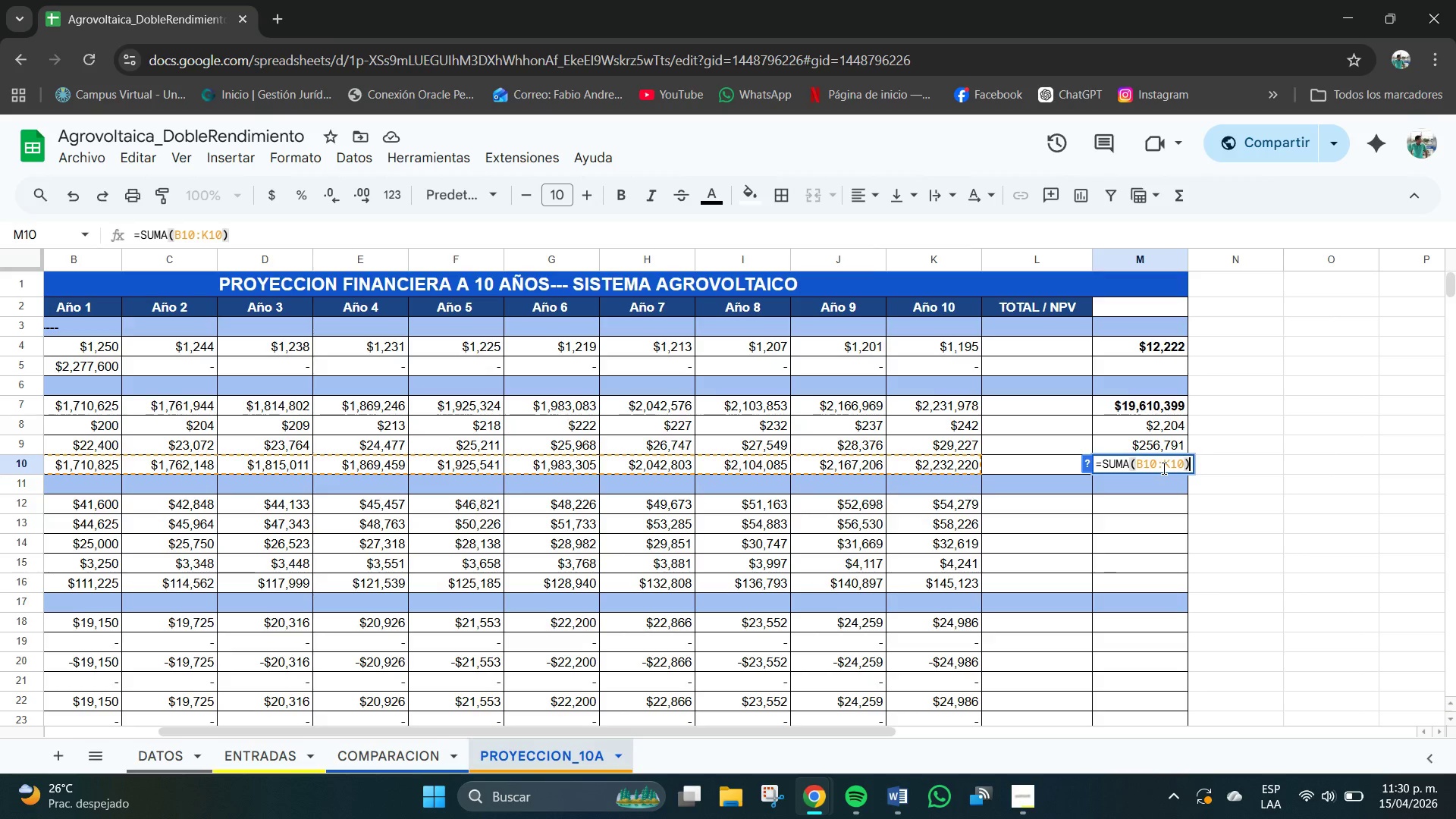 
key(Enter)
 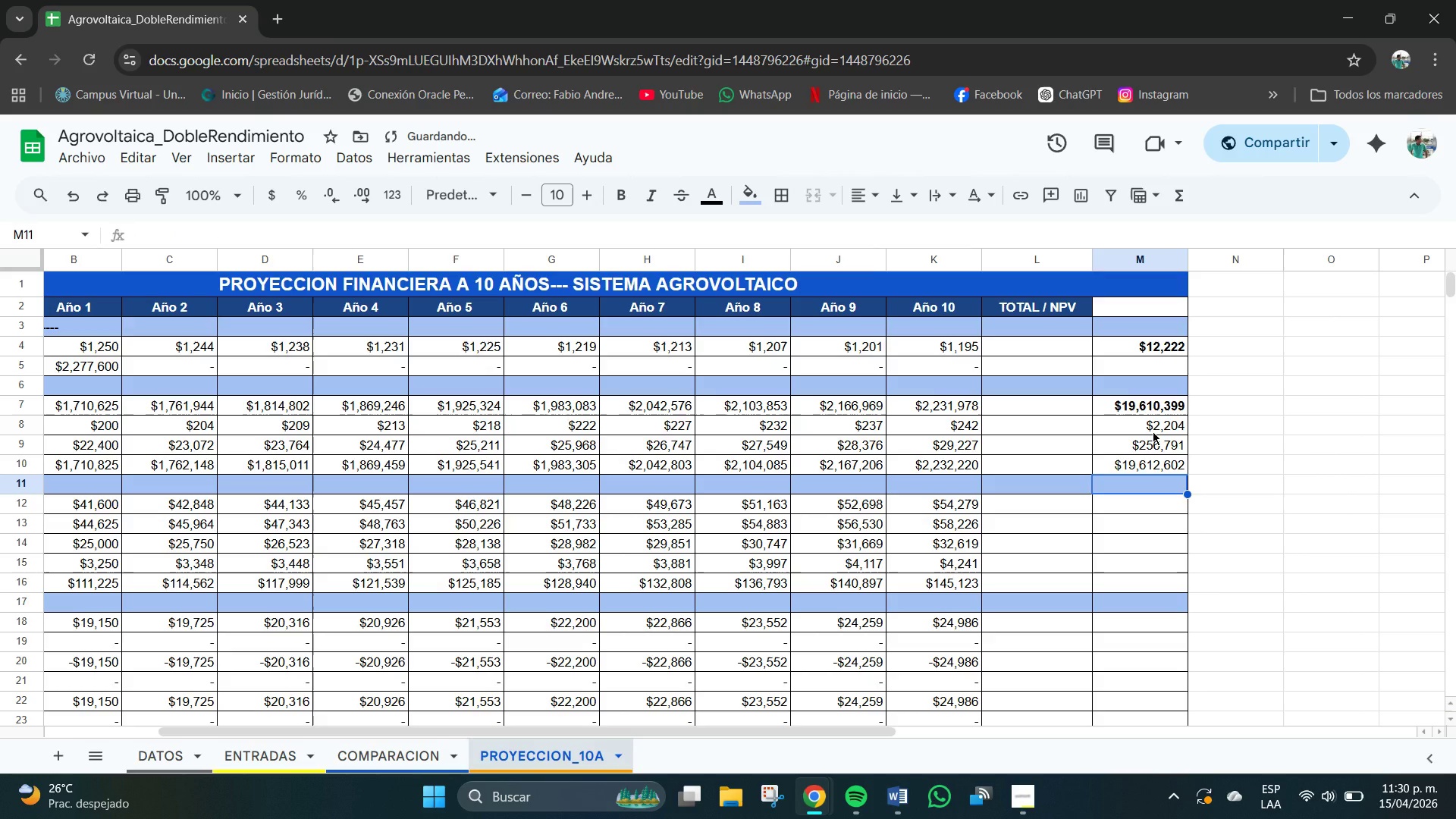 
left_click_drag(start_coordinate=[1153, 431], to_coordinate=[1157, 463])
 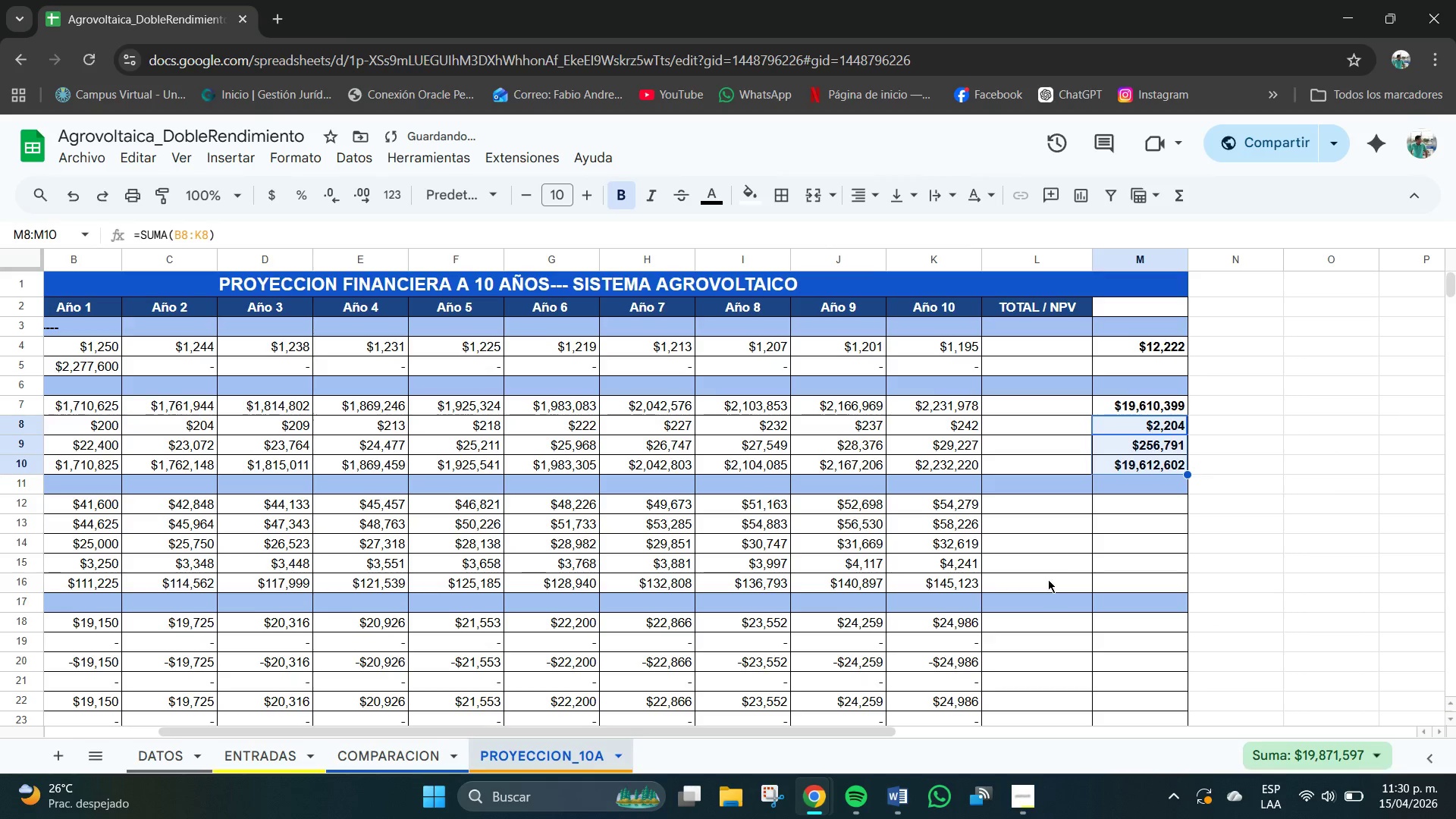 
left_click([1131, 503])
 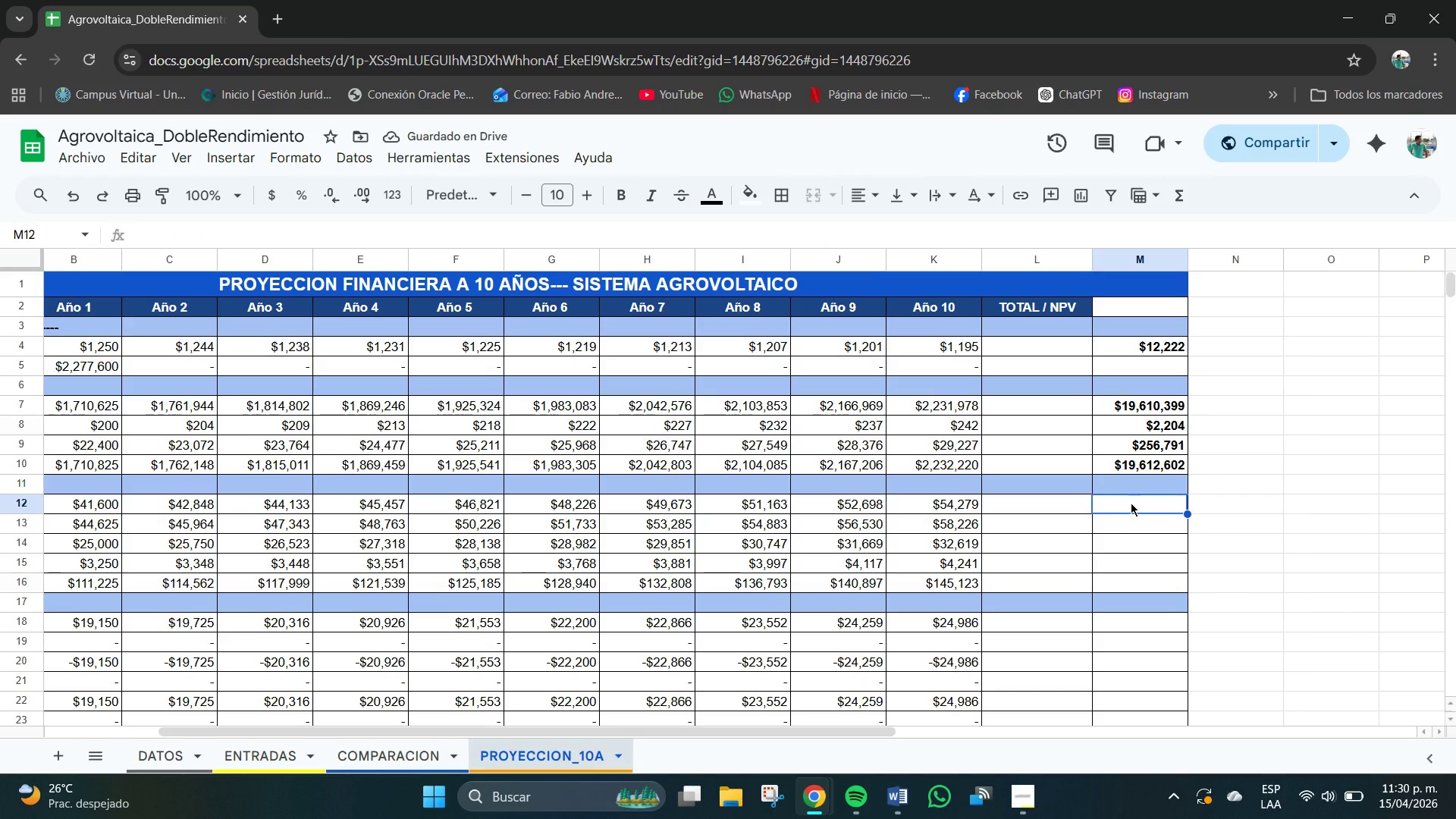 
type()suma*b12>k12()
 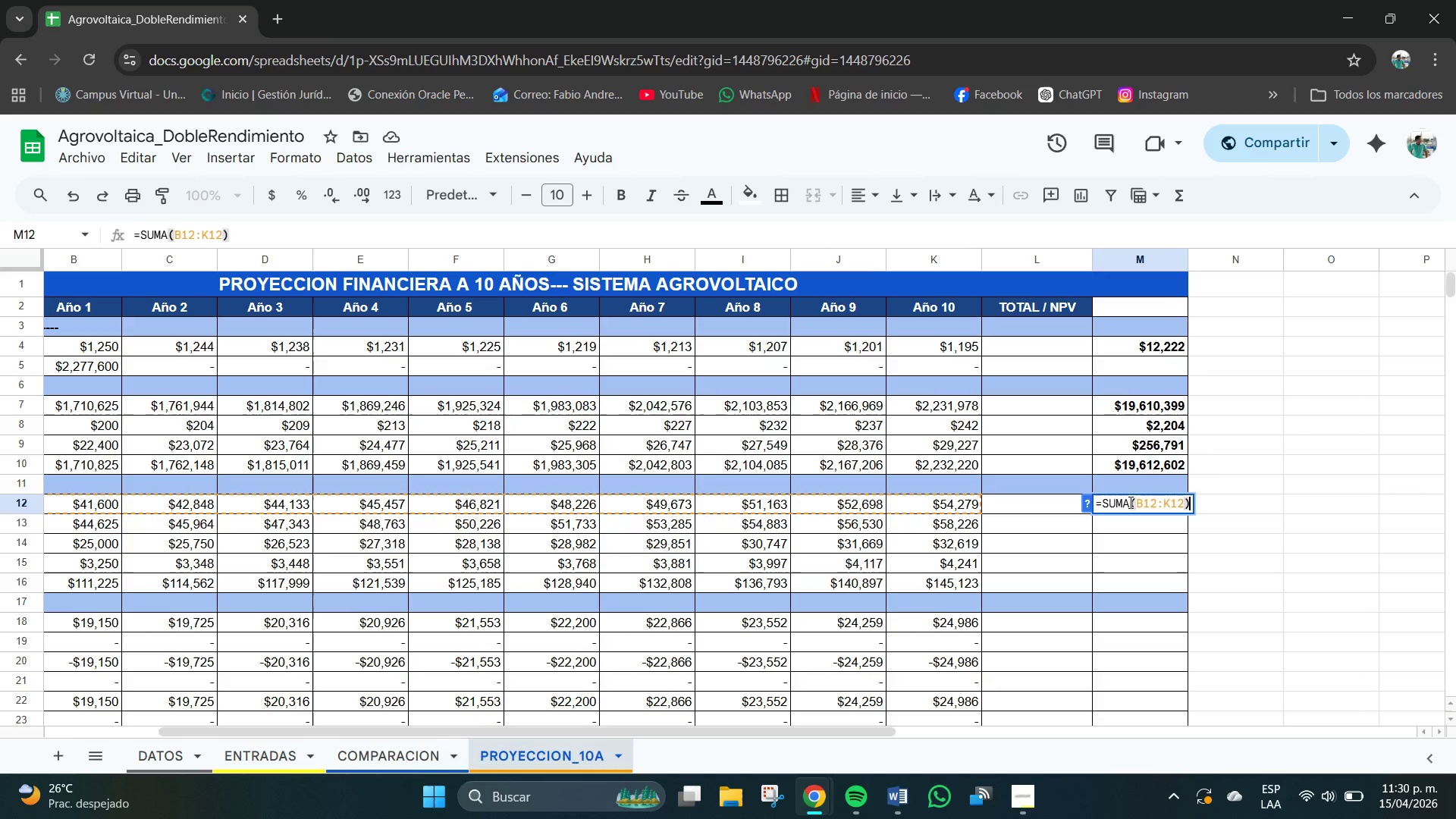 
key(Enter)
 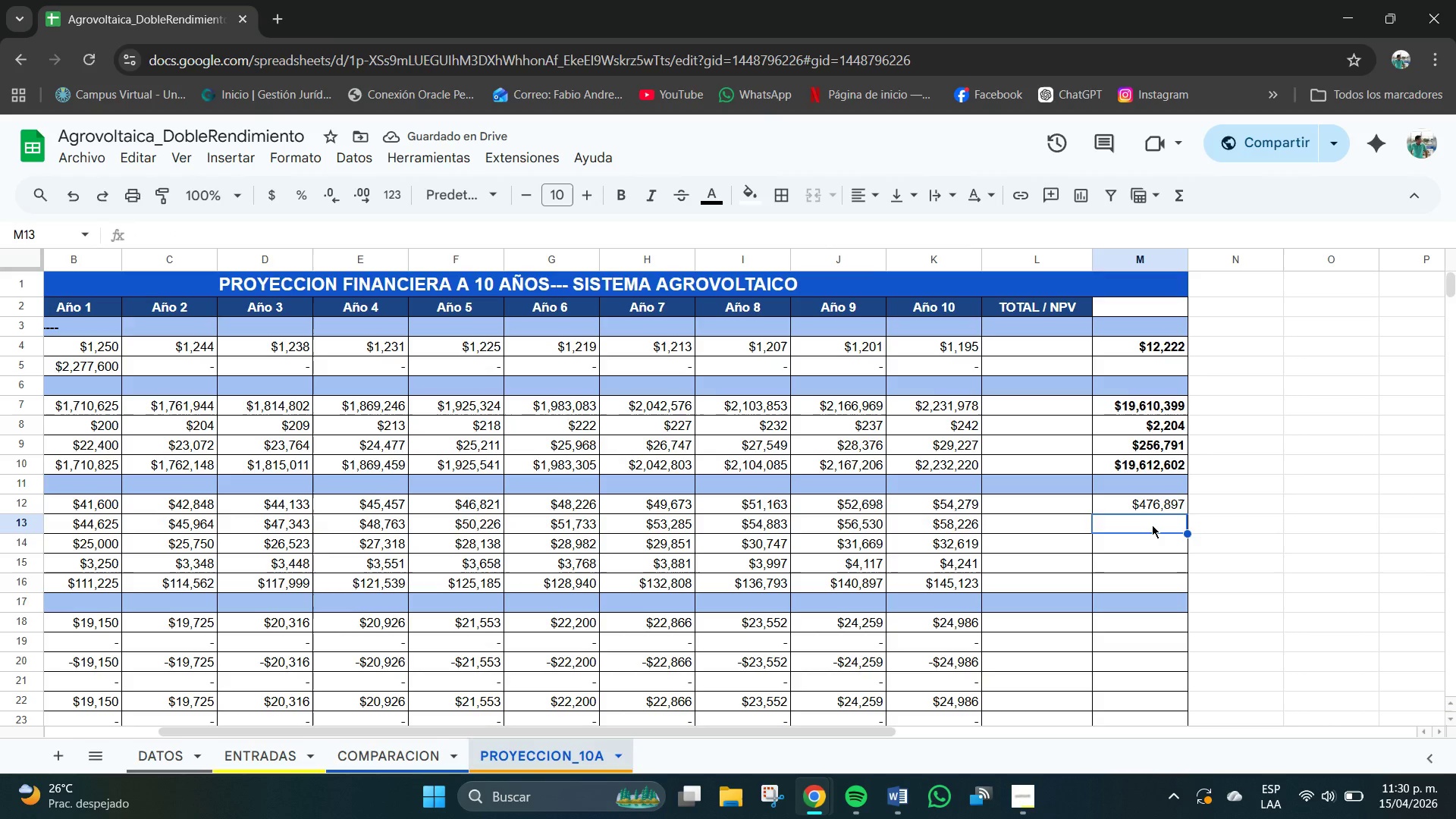 
type()suma*b12)
key(Backspace)
type(3>k13()
 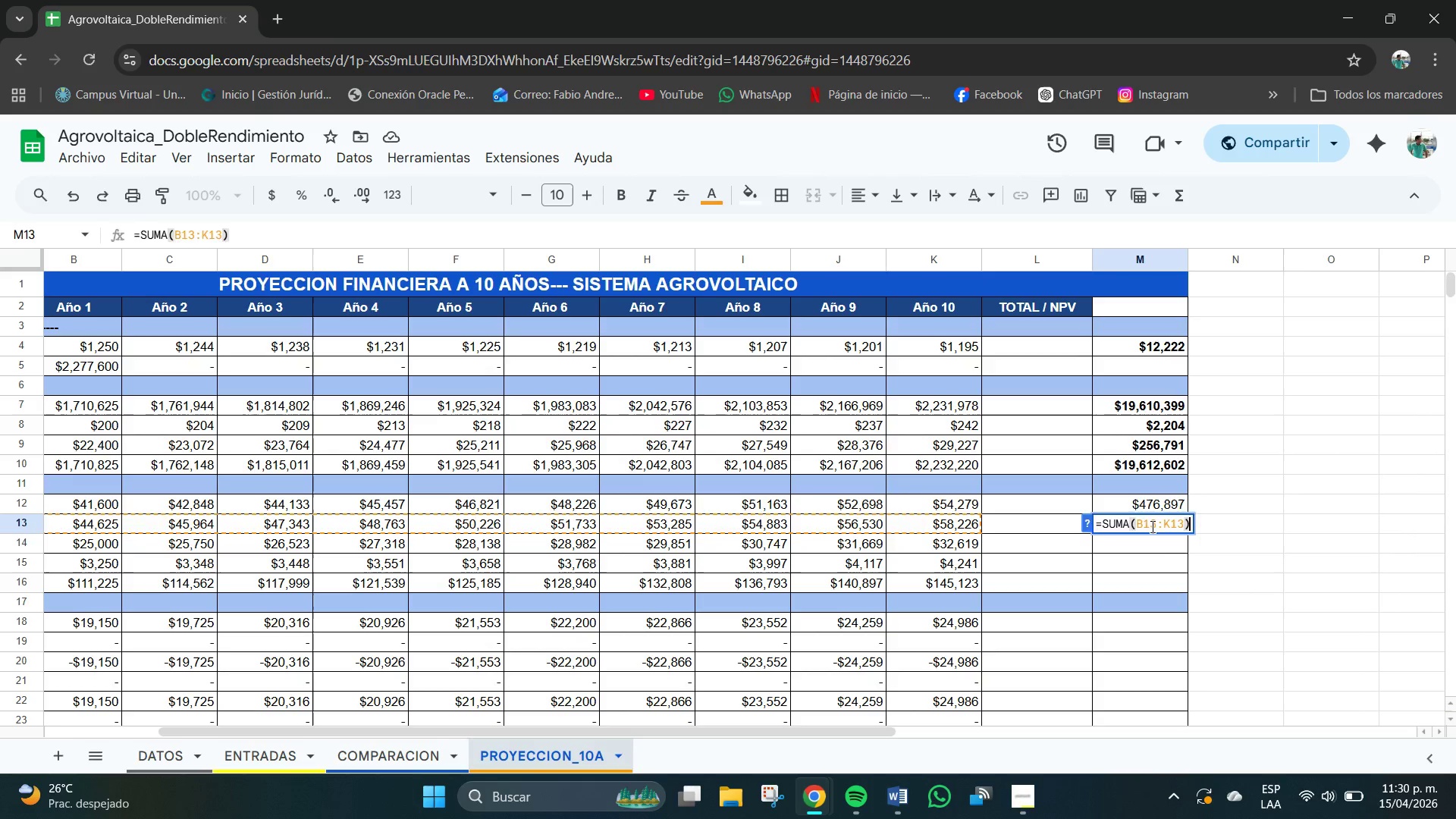 
key(Enter)
 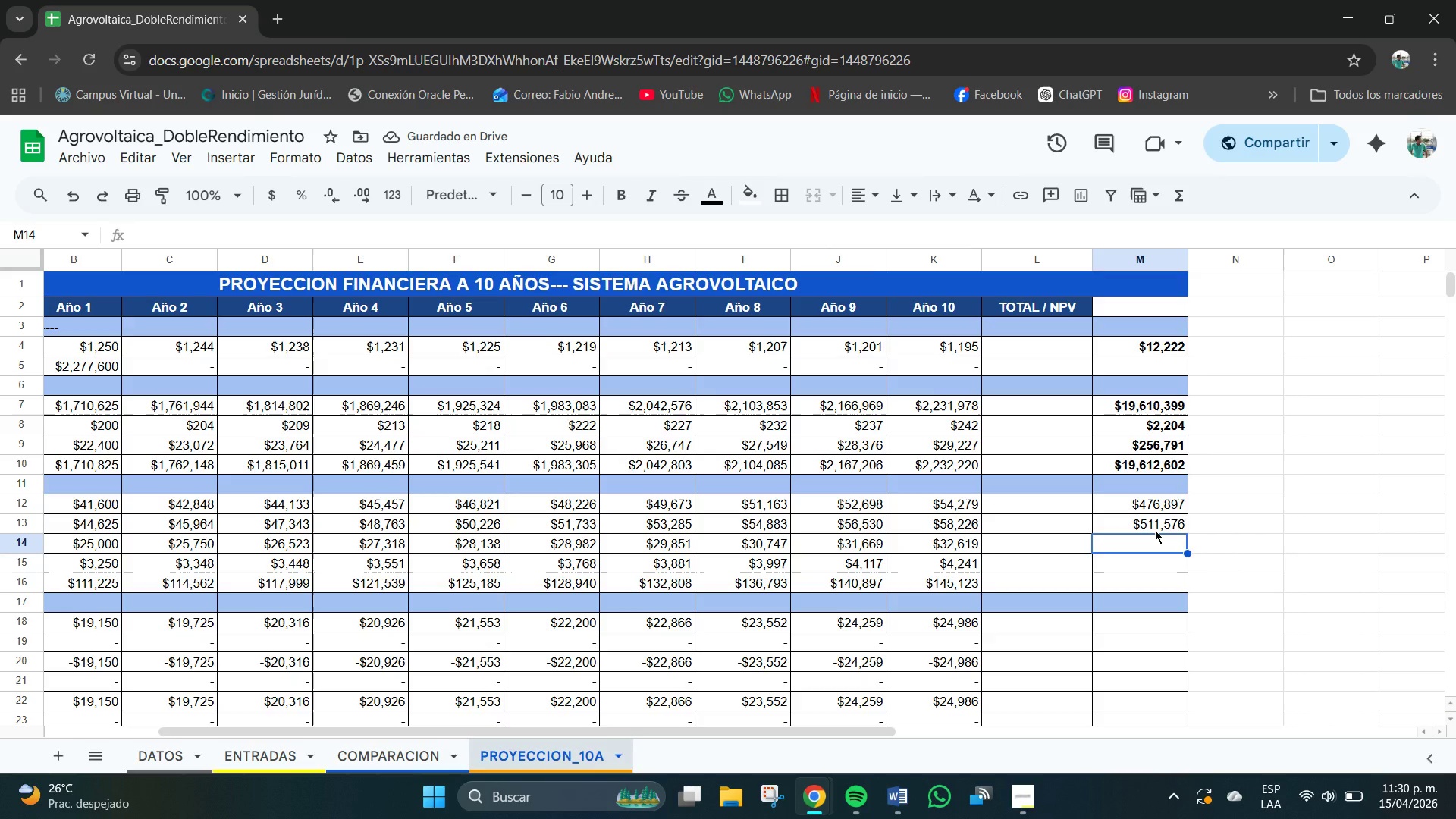 
type()suma*b15)
key(Backspace)
type(4>)
 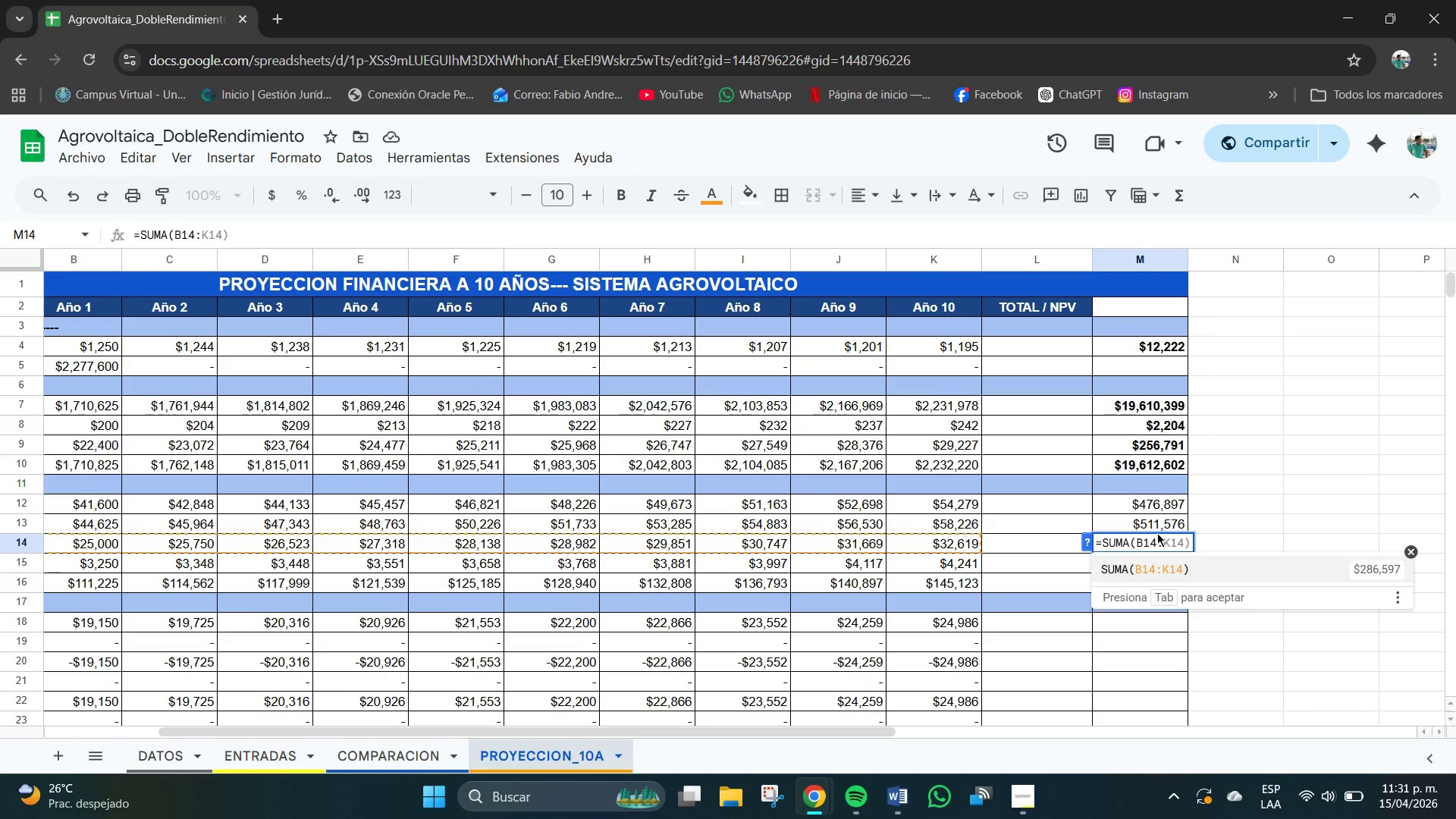 
type(k14()
 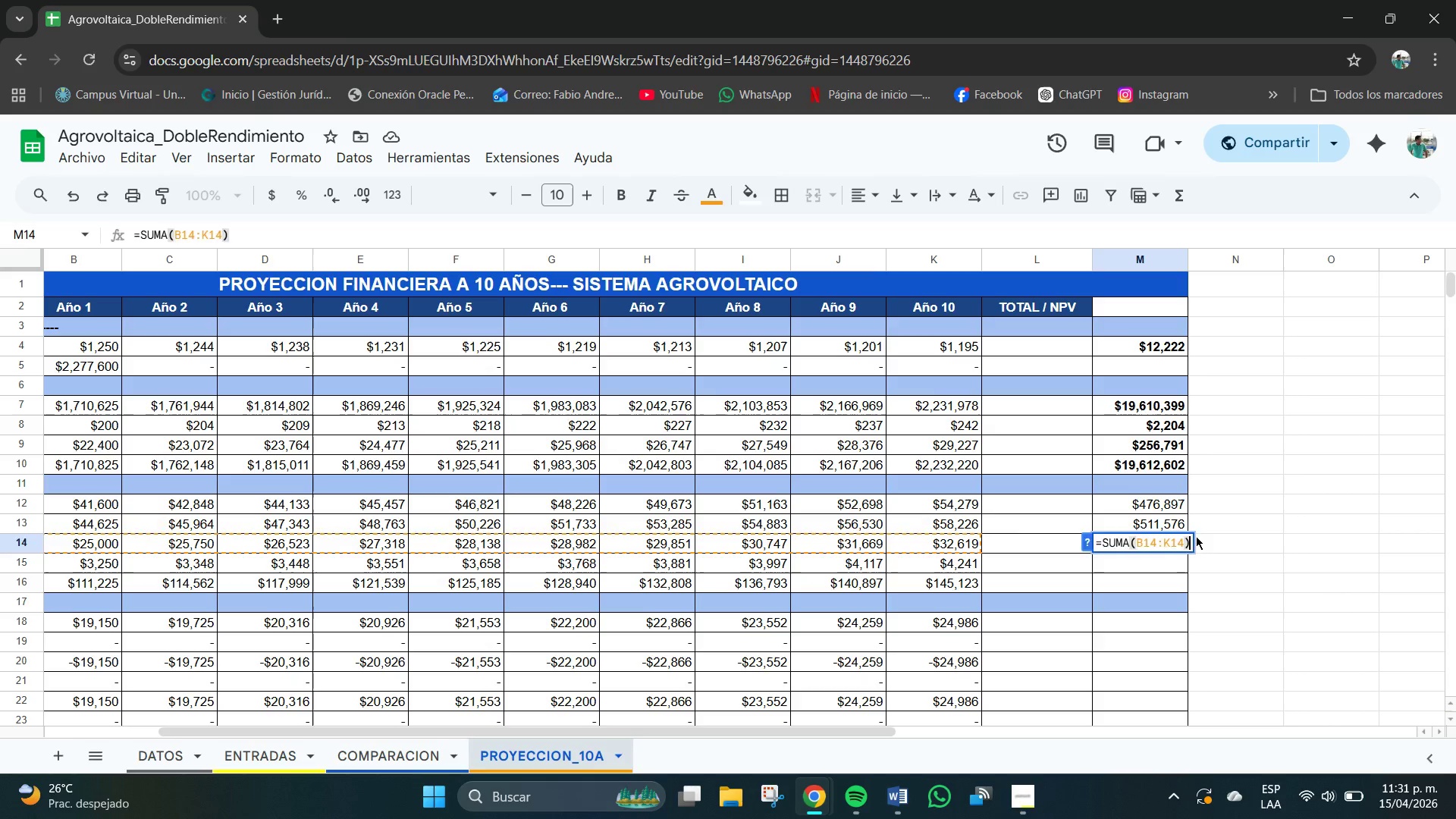 
key(Enter)
 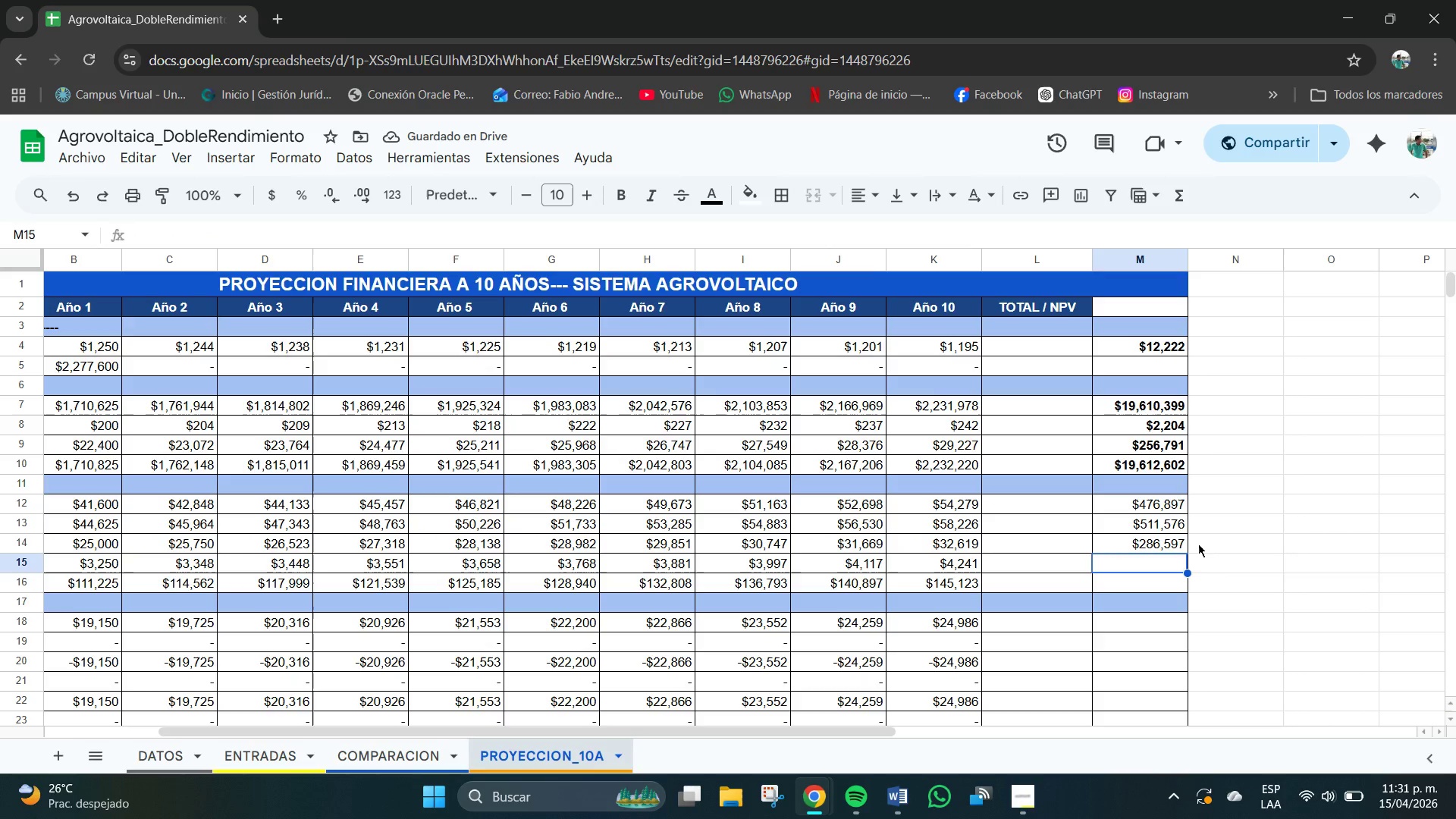 
type()suma*b15>k15()
 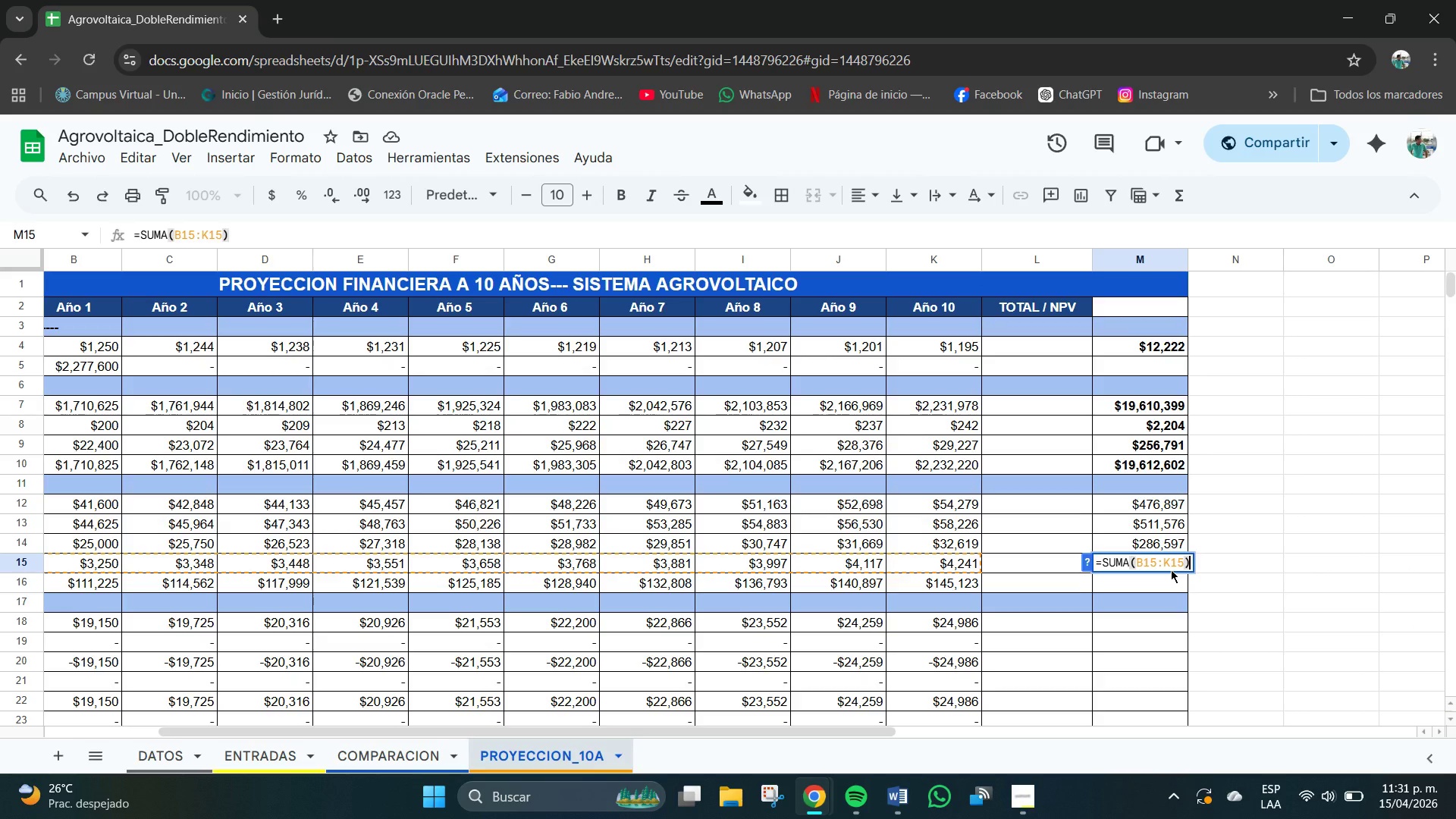 
key(Enter)
 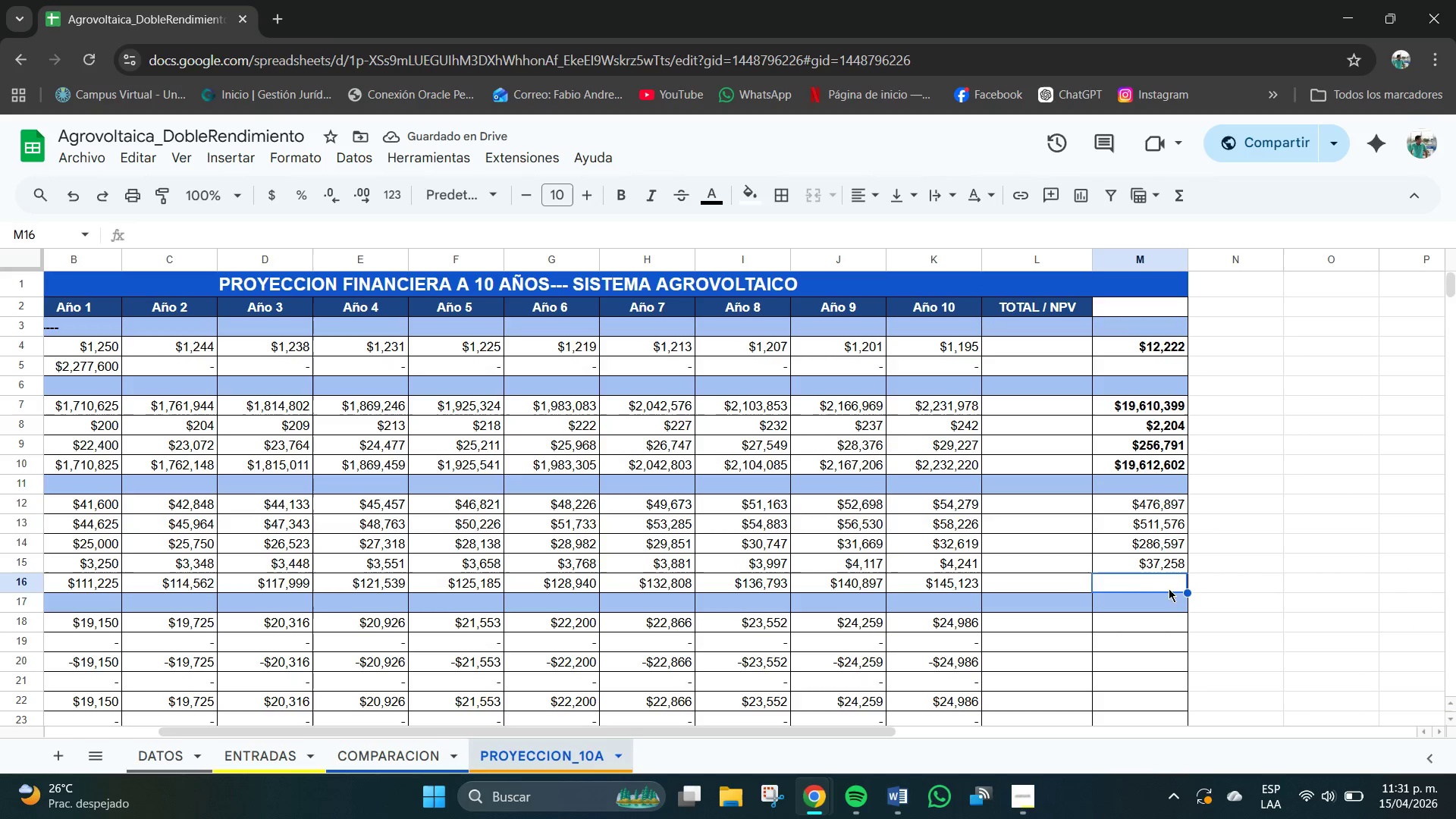 
wait(5.08)
 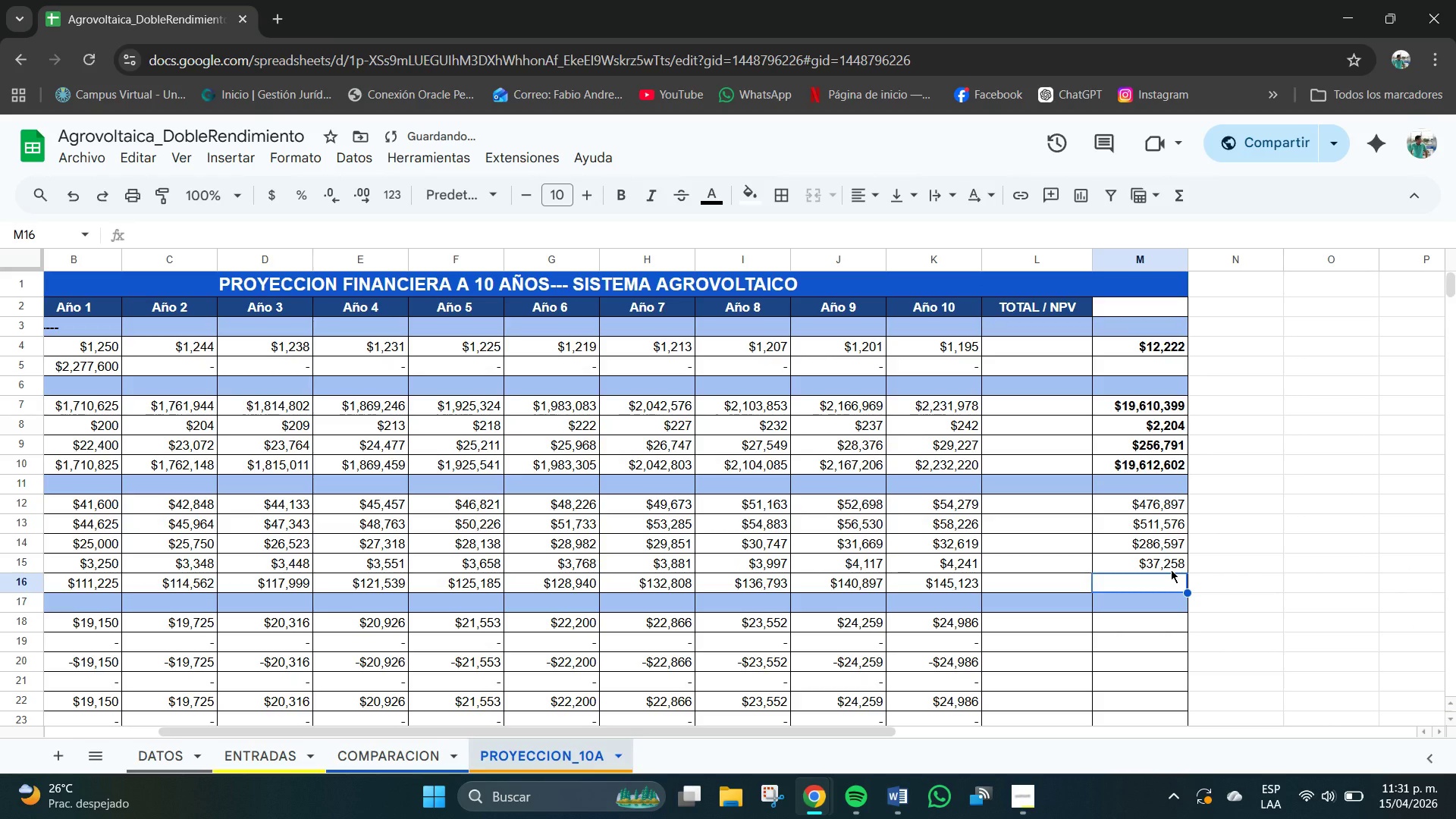 
type()suma*b16>b)
key(Backspace)
type(k16()
 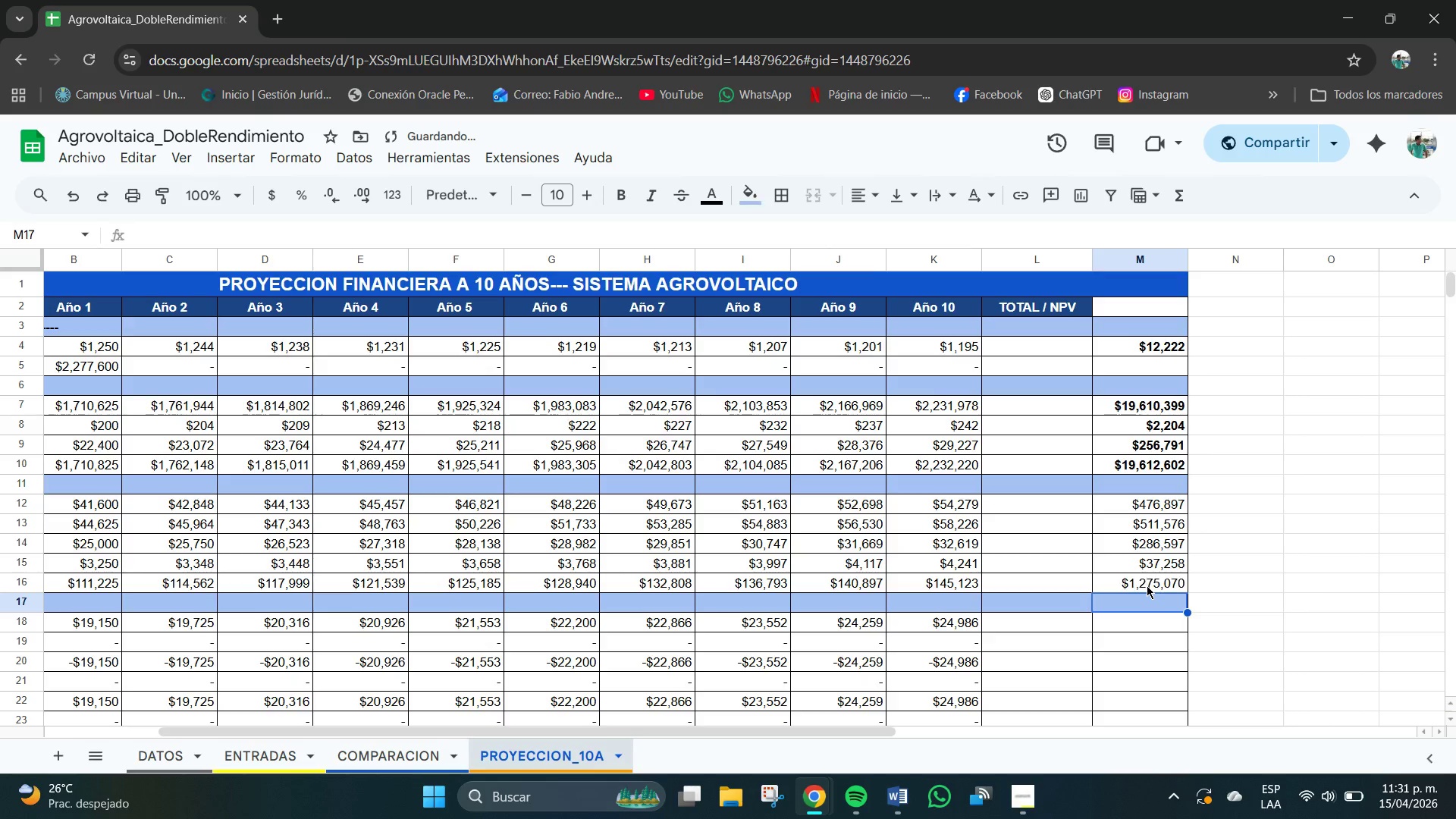 
 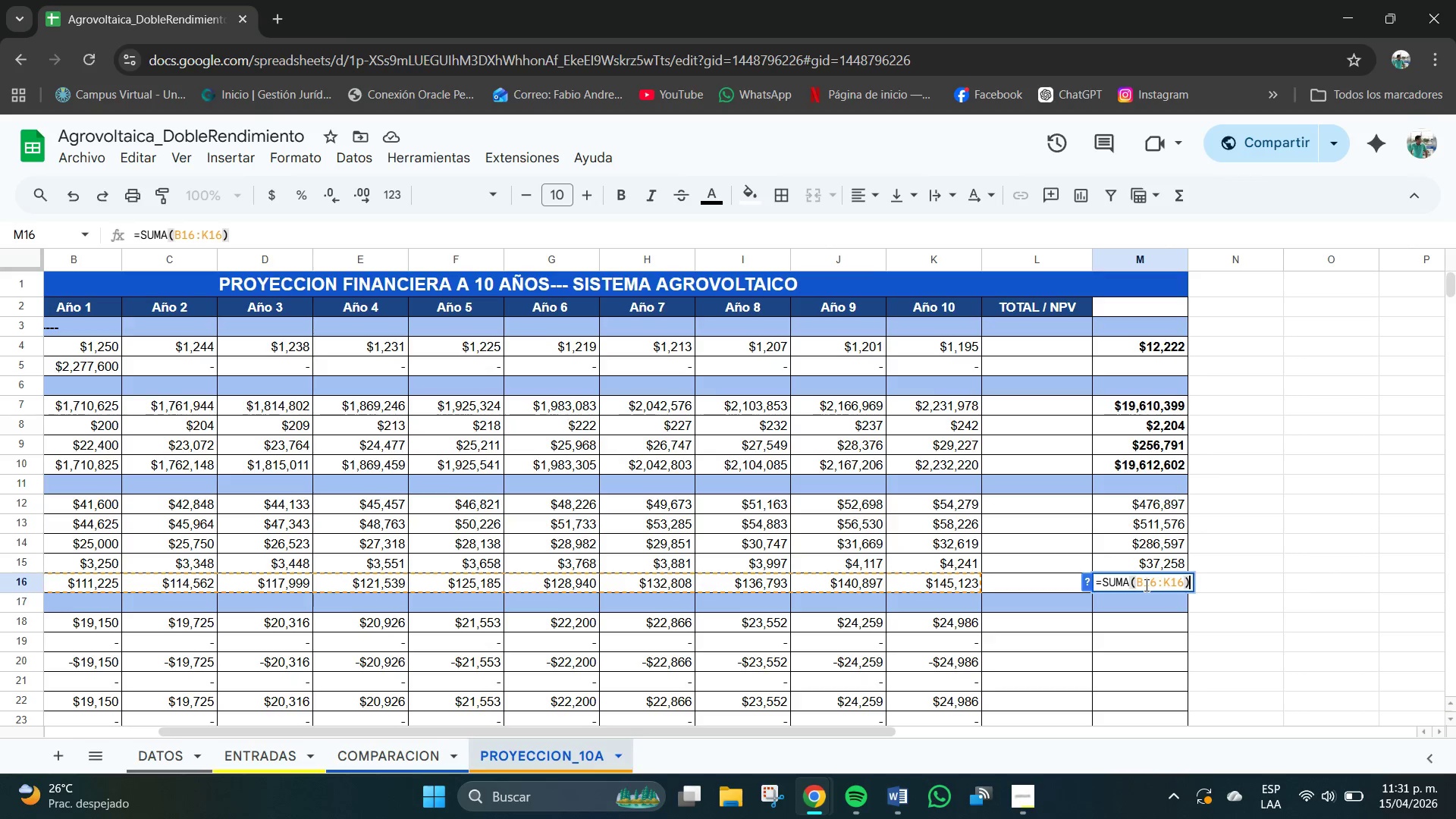 
key(Enter)
 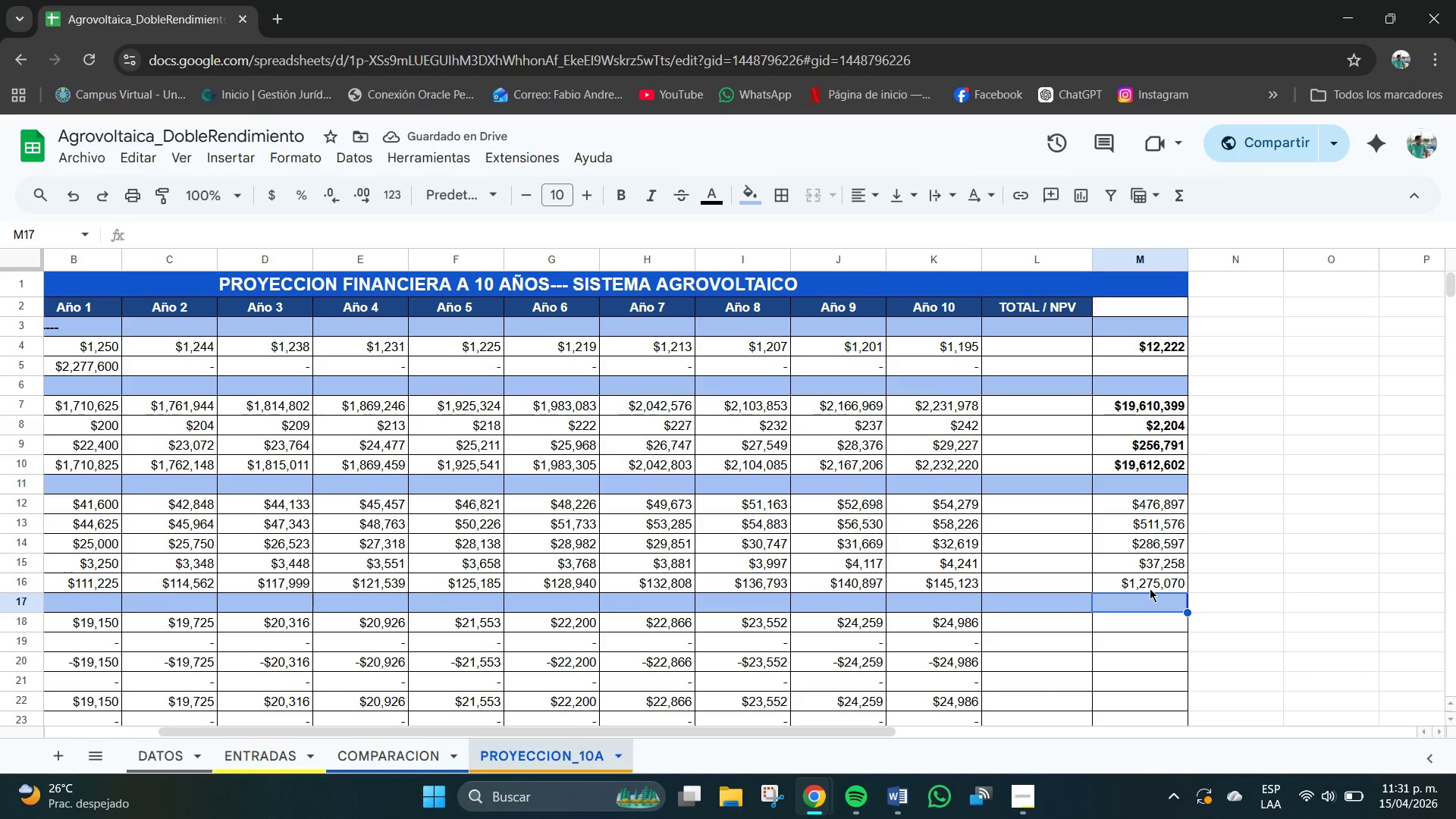 
left_click([1156, 626])
 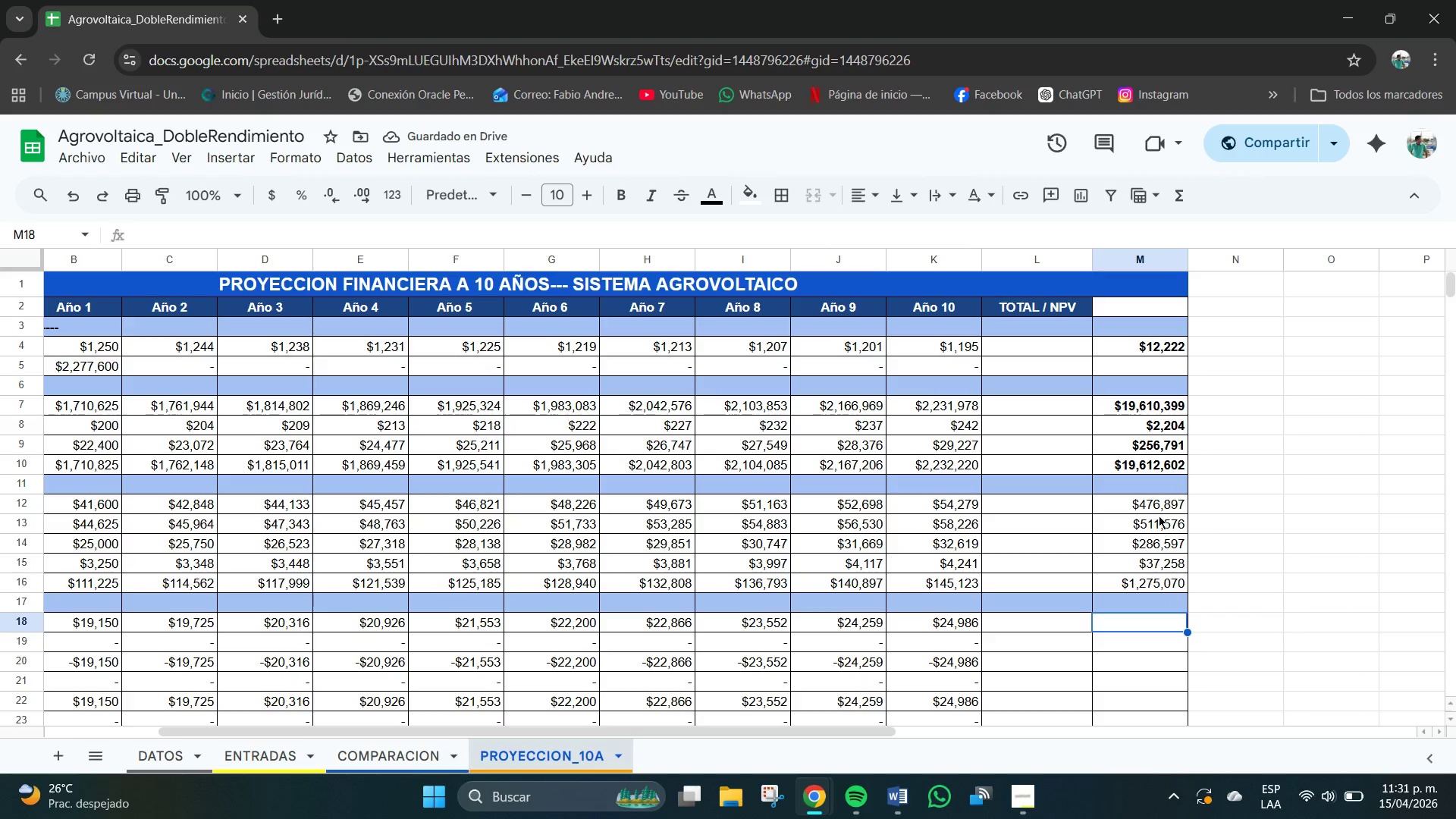 
left_click_drag(start_coordinate=[1153, 502], to_coordinate=[1160, 579])